 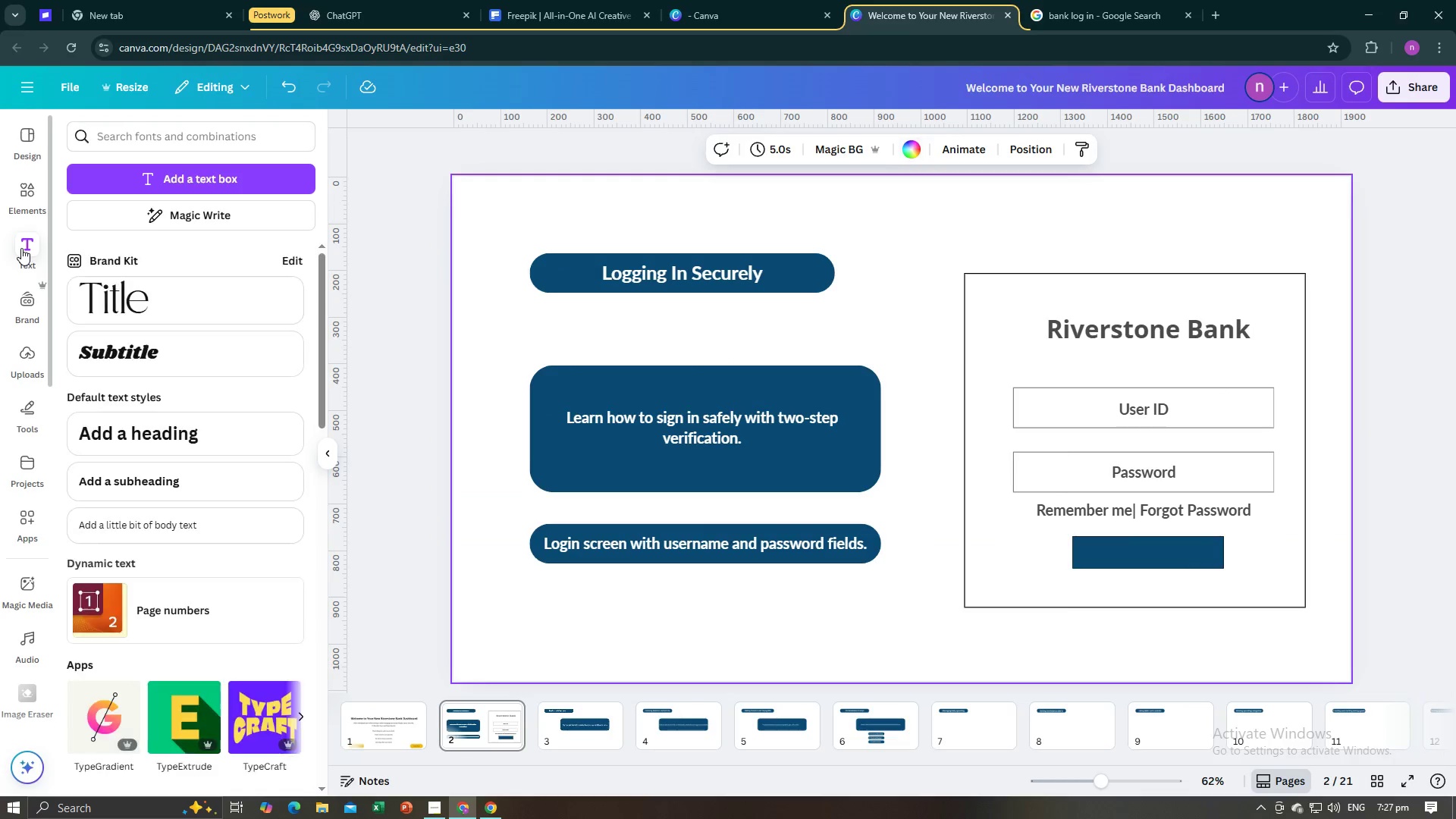 
left_click([196, 183])
 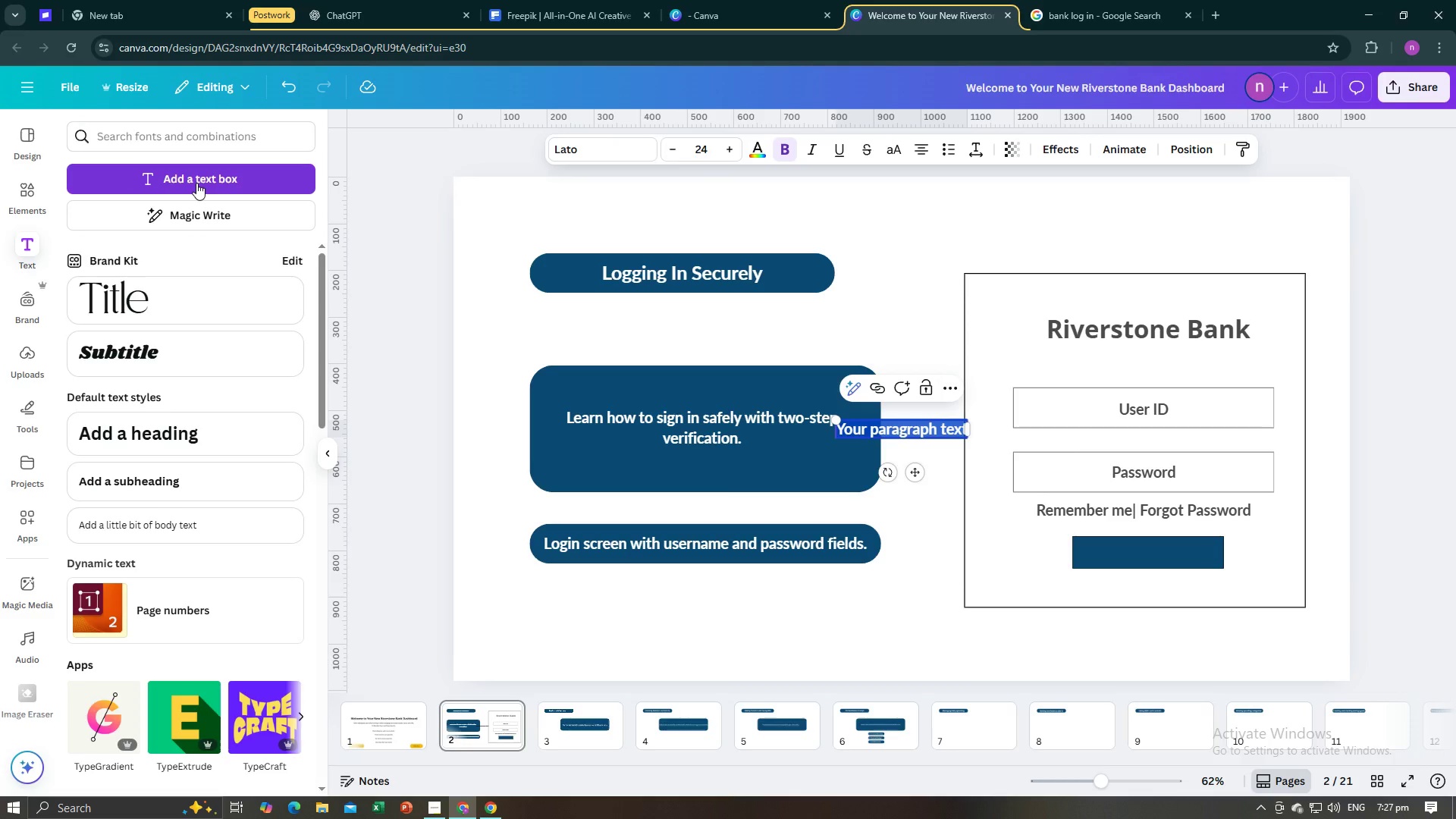 
type(Lo)
key(Backspace)
type(OGIN)
 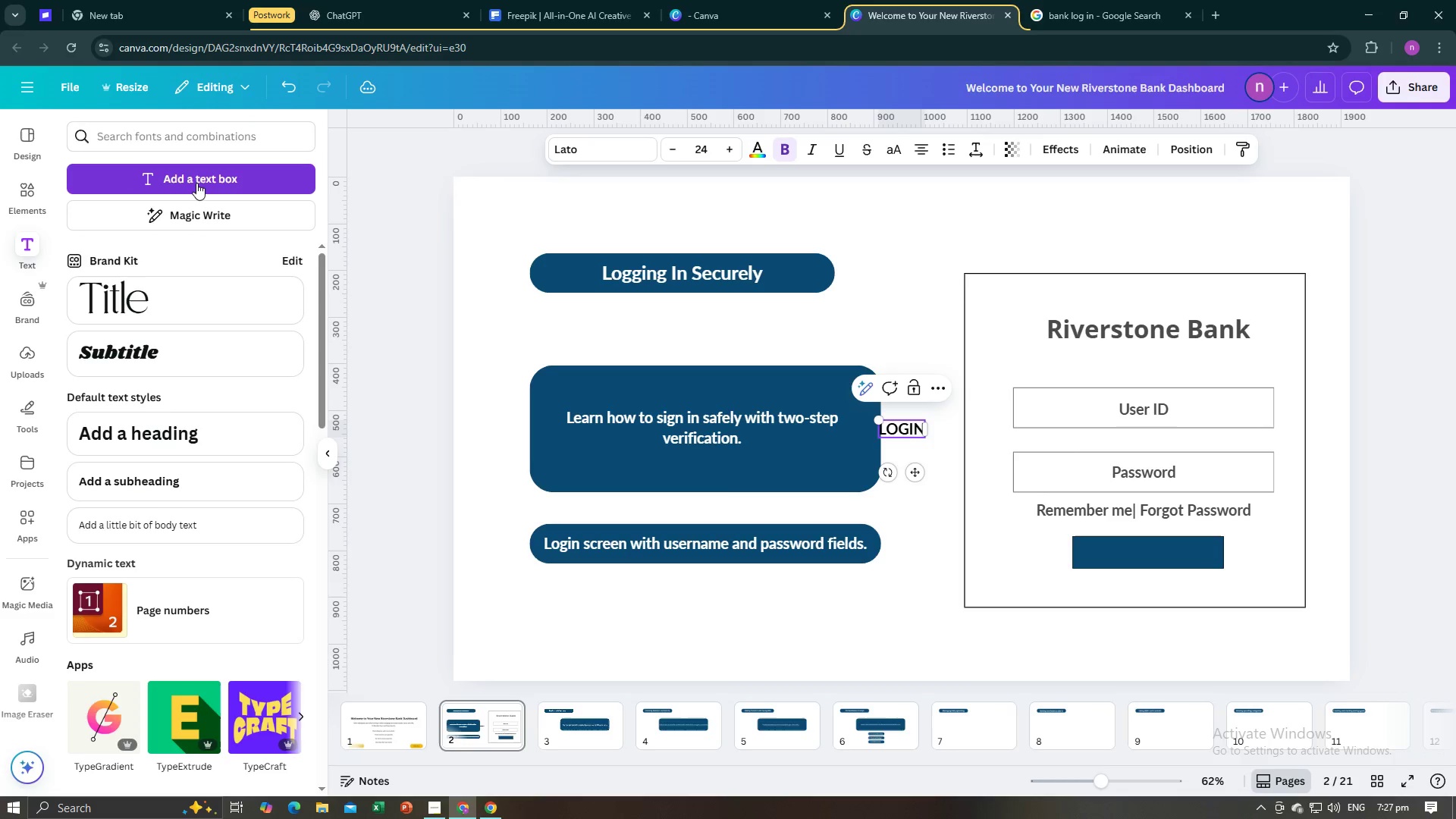 
left_click([756, 158])
 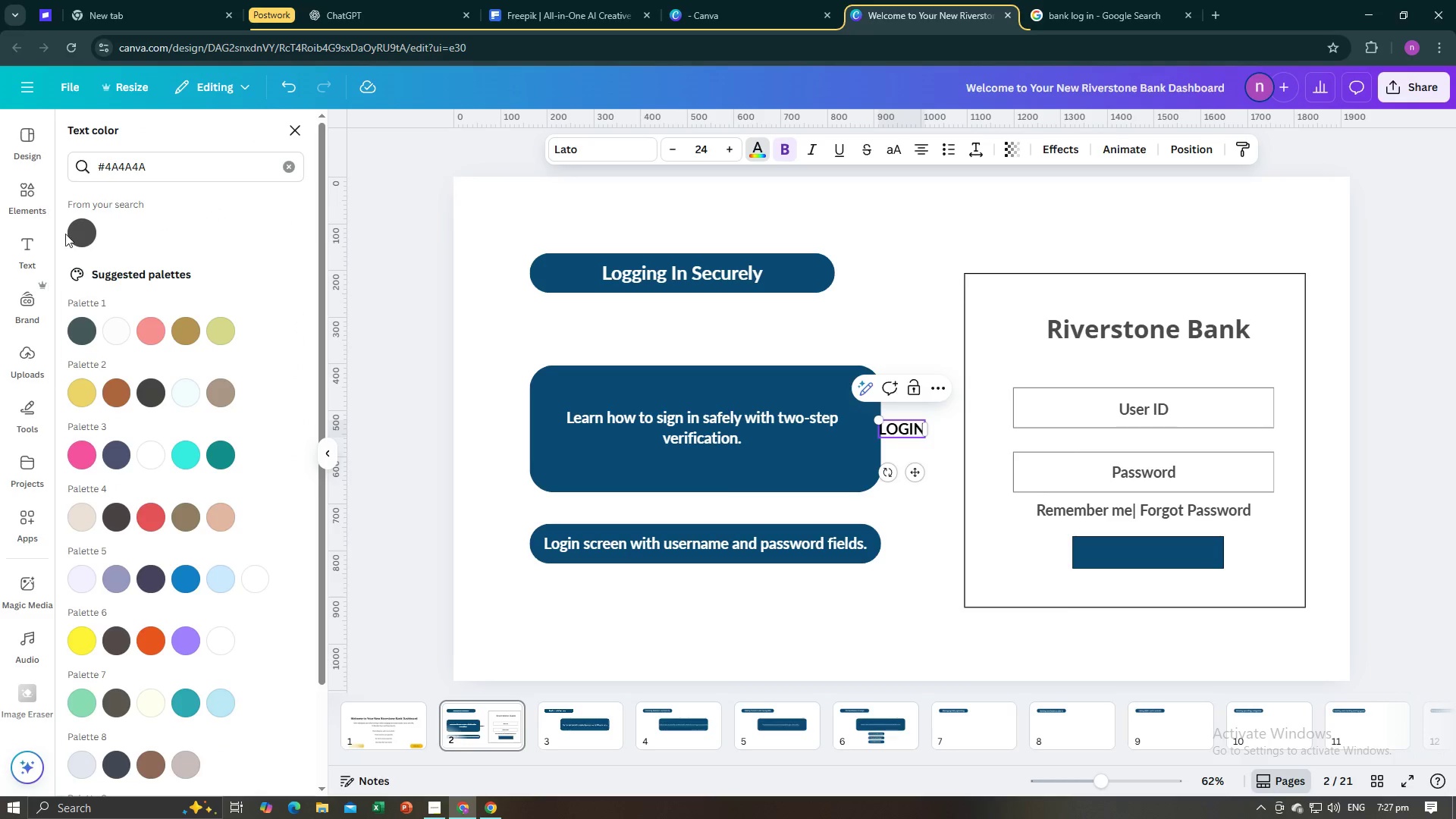 
left_click([78, 229])
 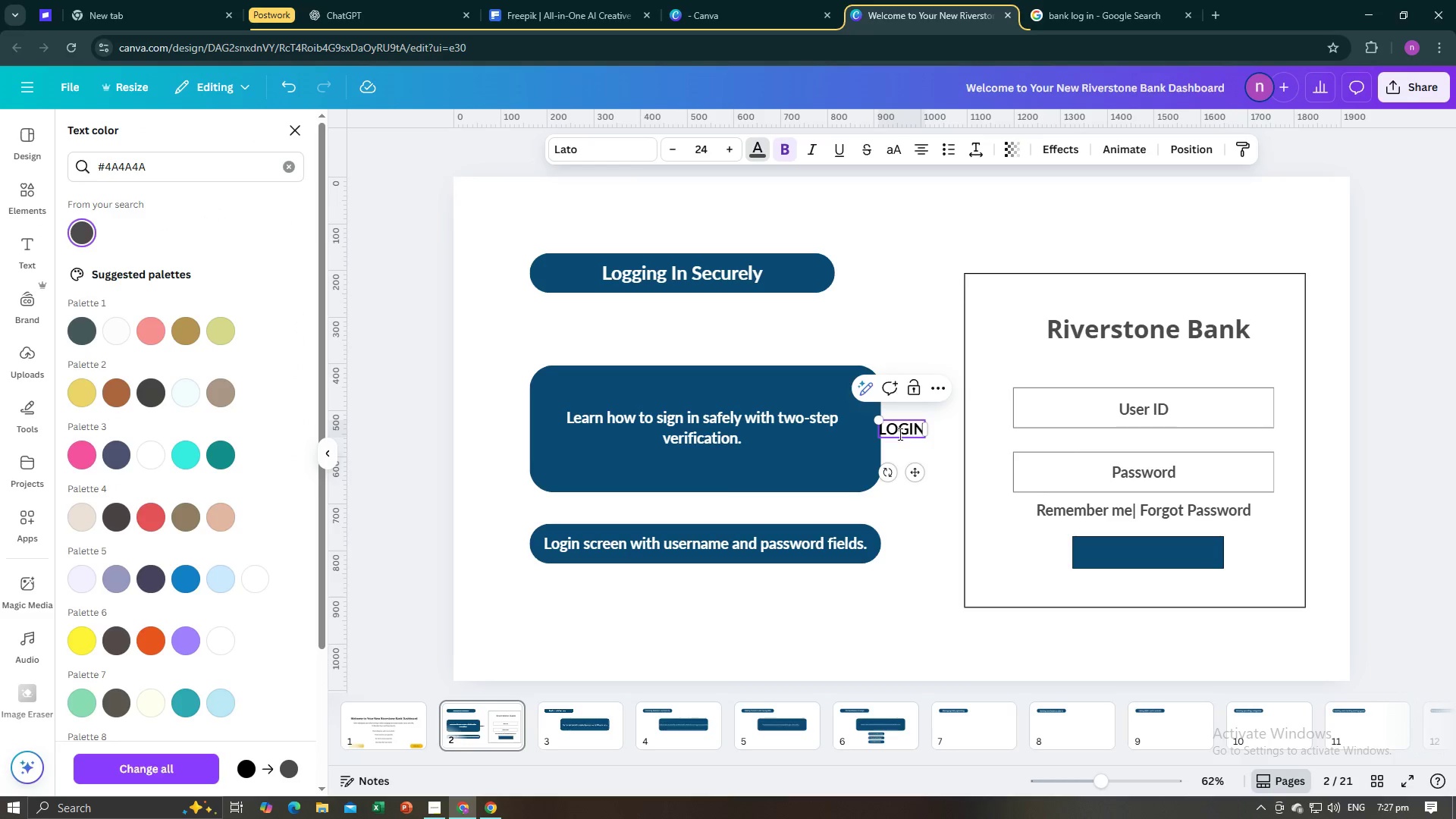 
left_click([901, 432])
 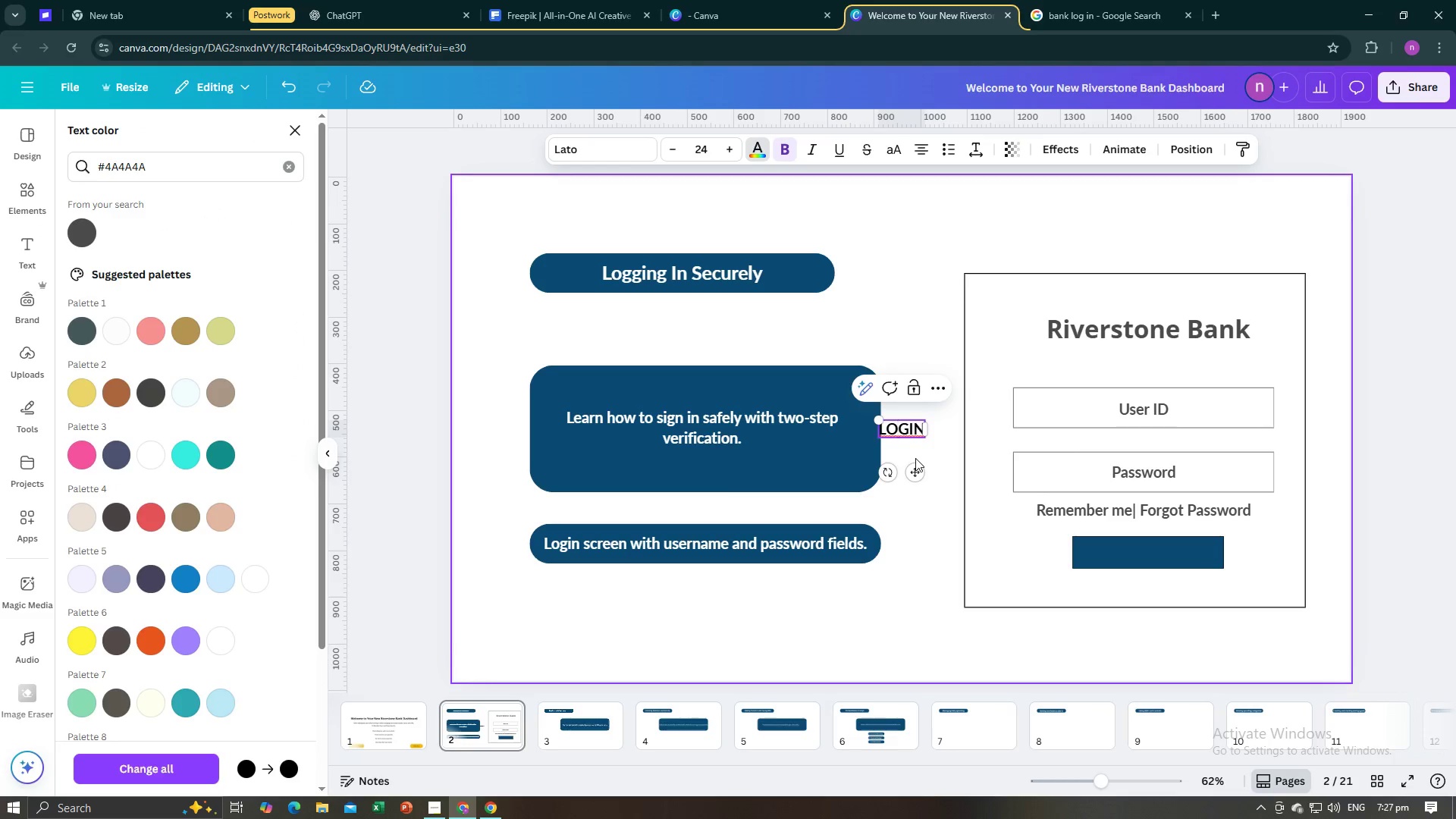 
left_click([915, 458])
 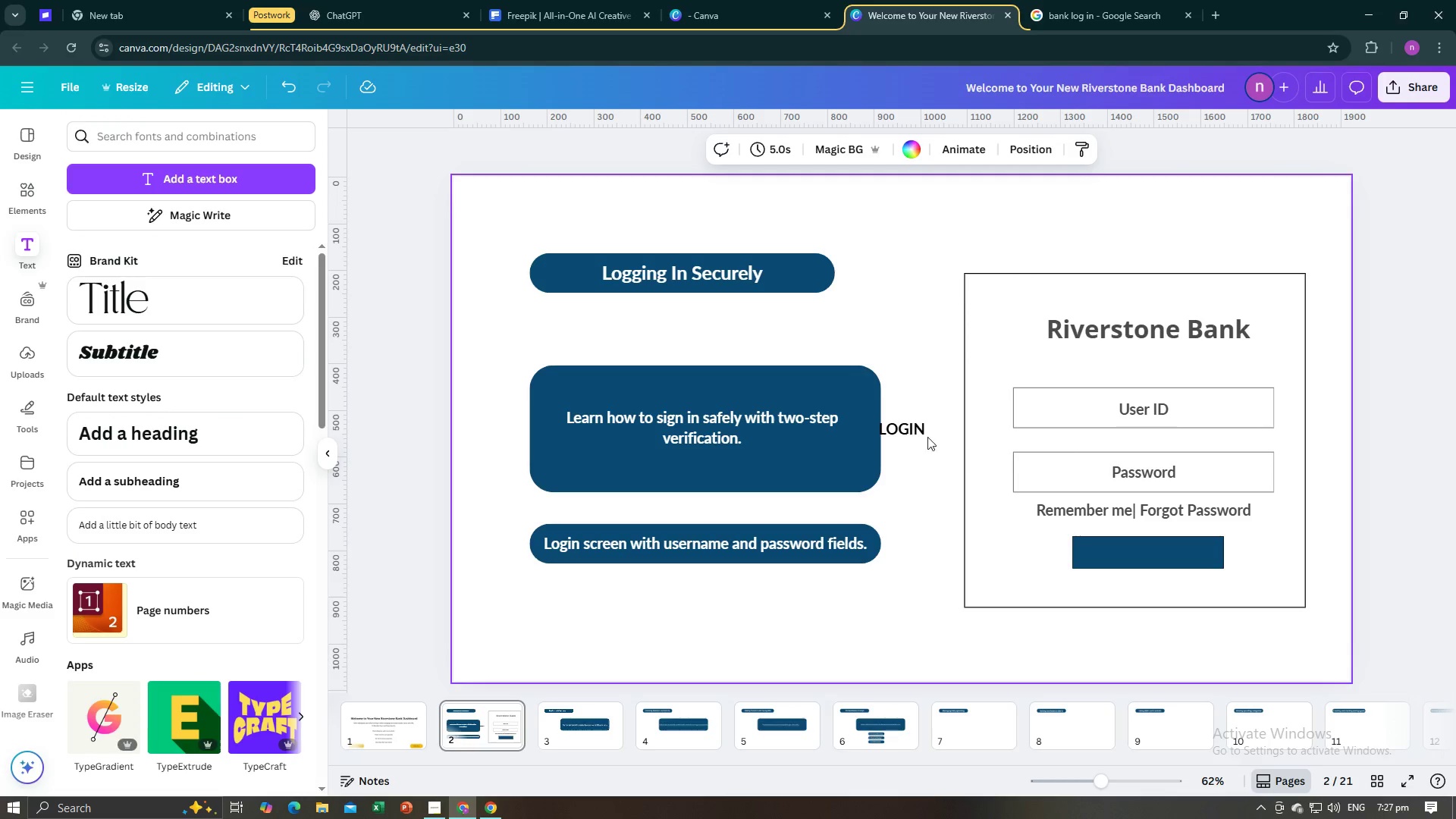 
left_click([919, 431])
 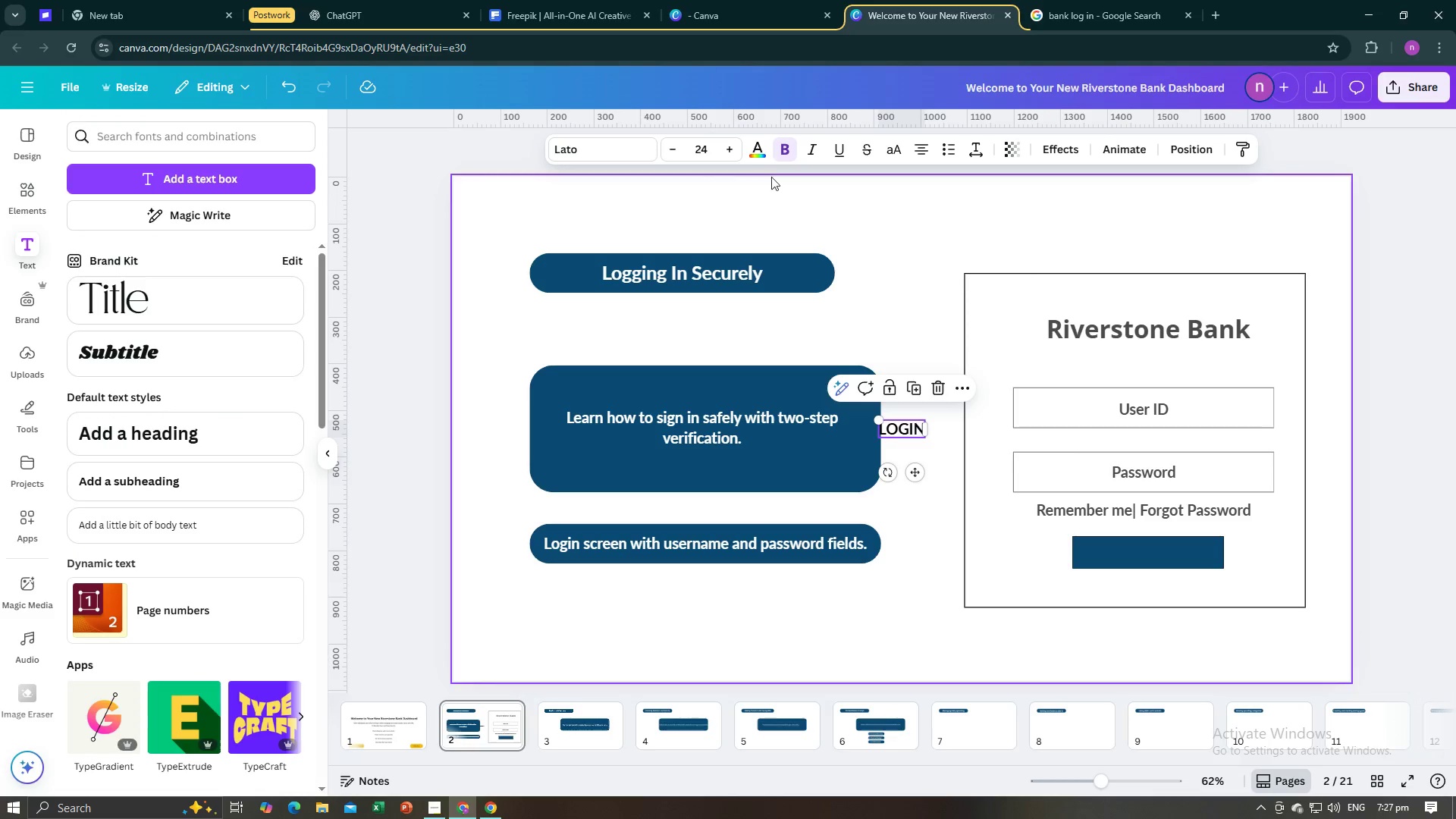 
left_click([757, 152])
 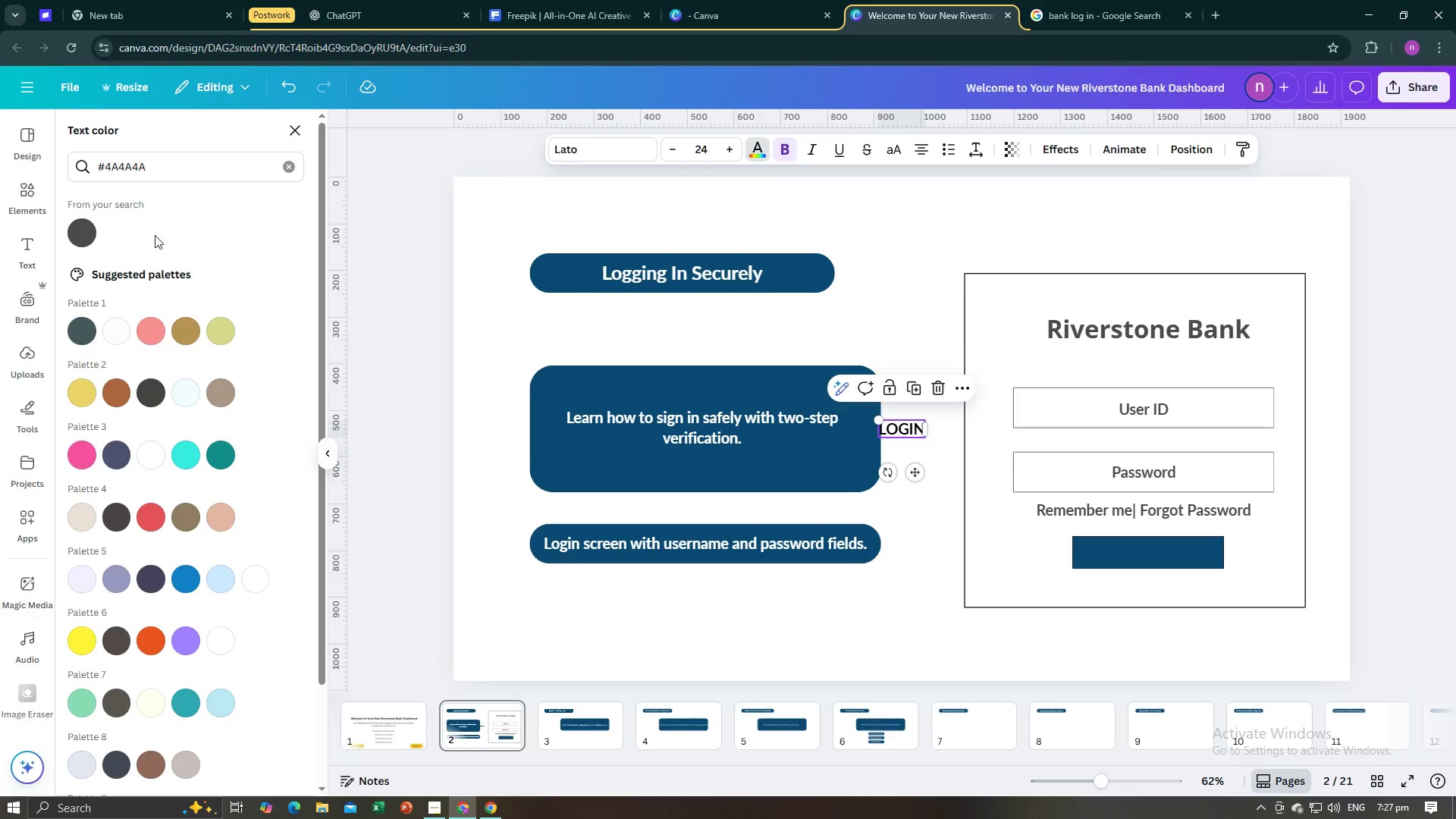 
left_click([86, 235])
 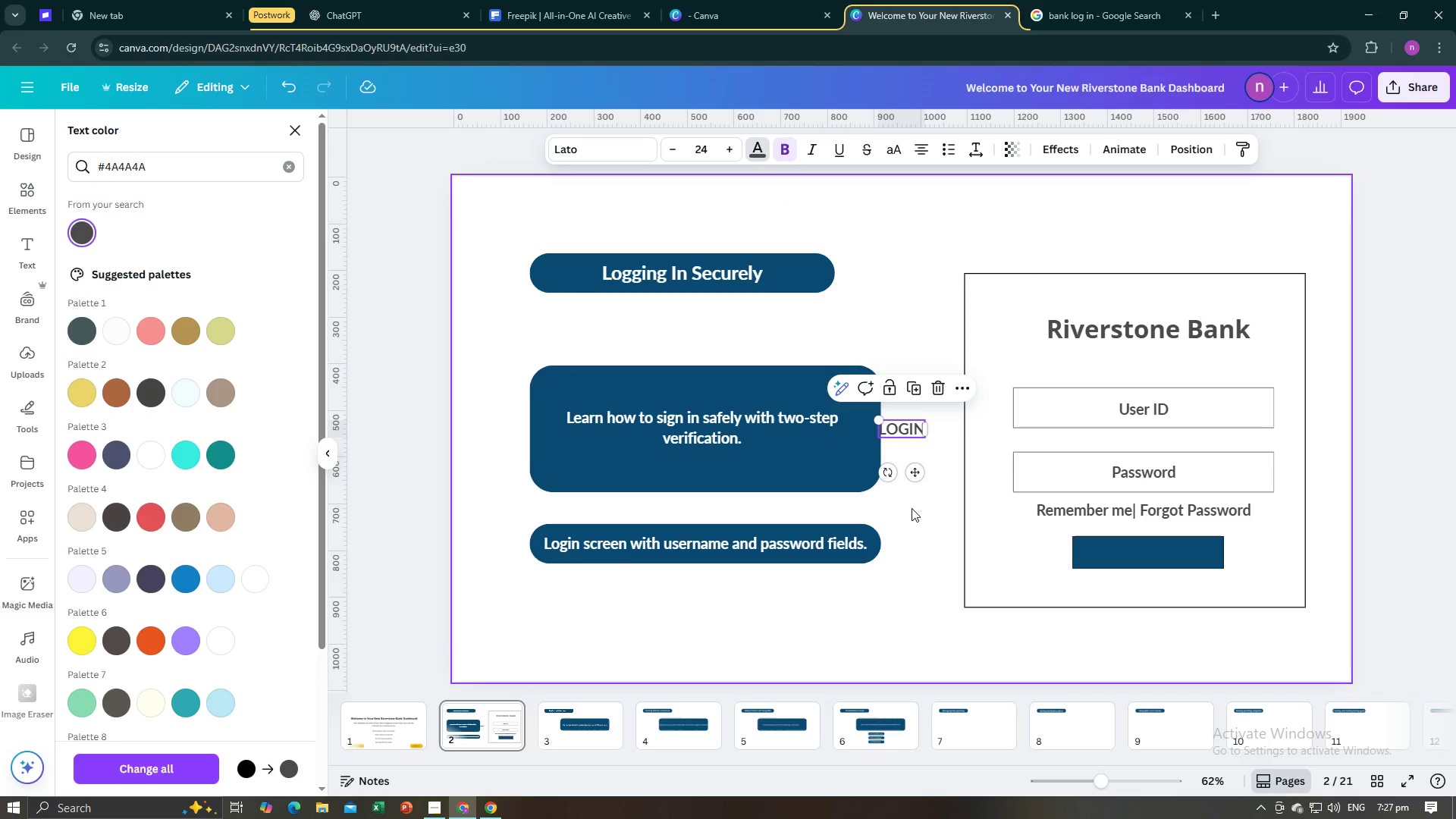 
left_click([912, 508])
 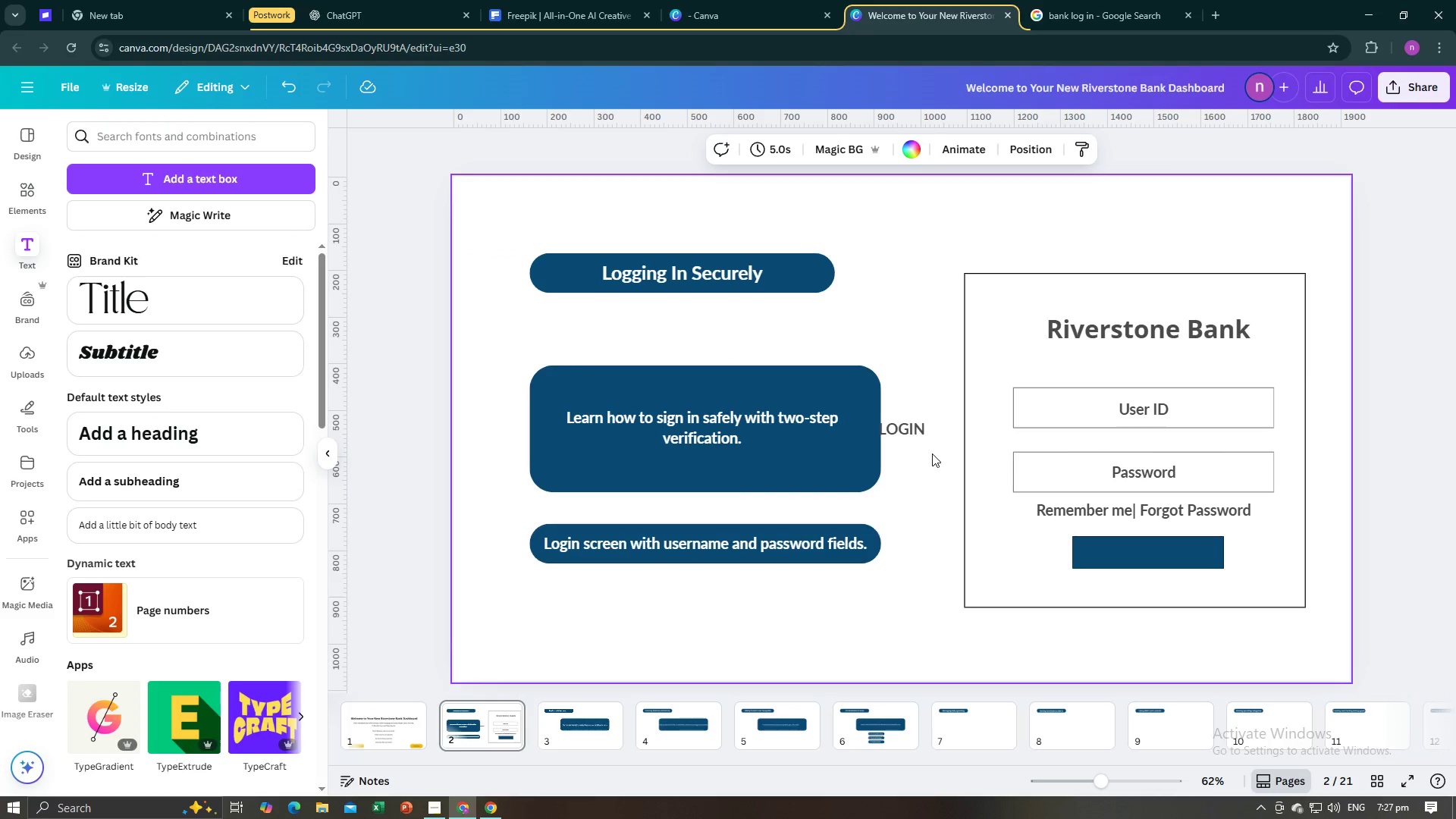 
left_click([915, 428])
 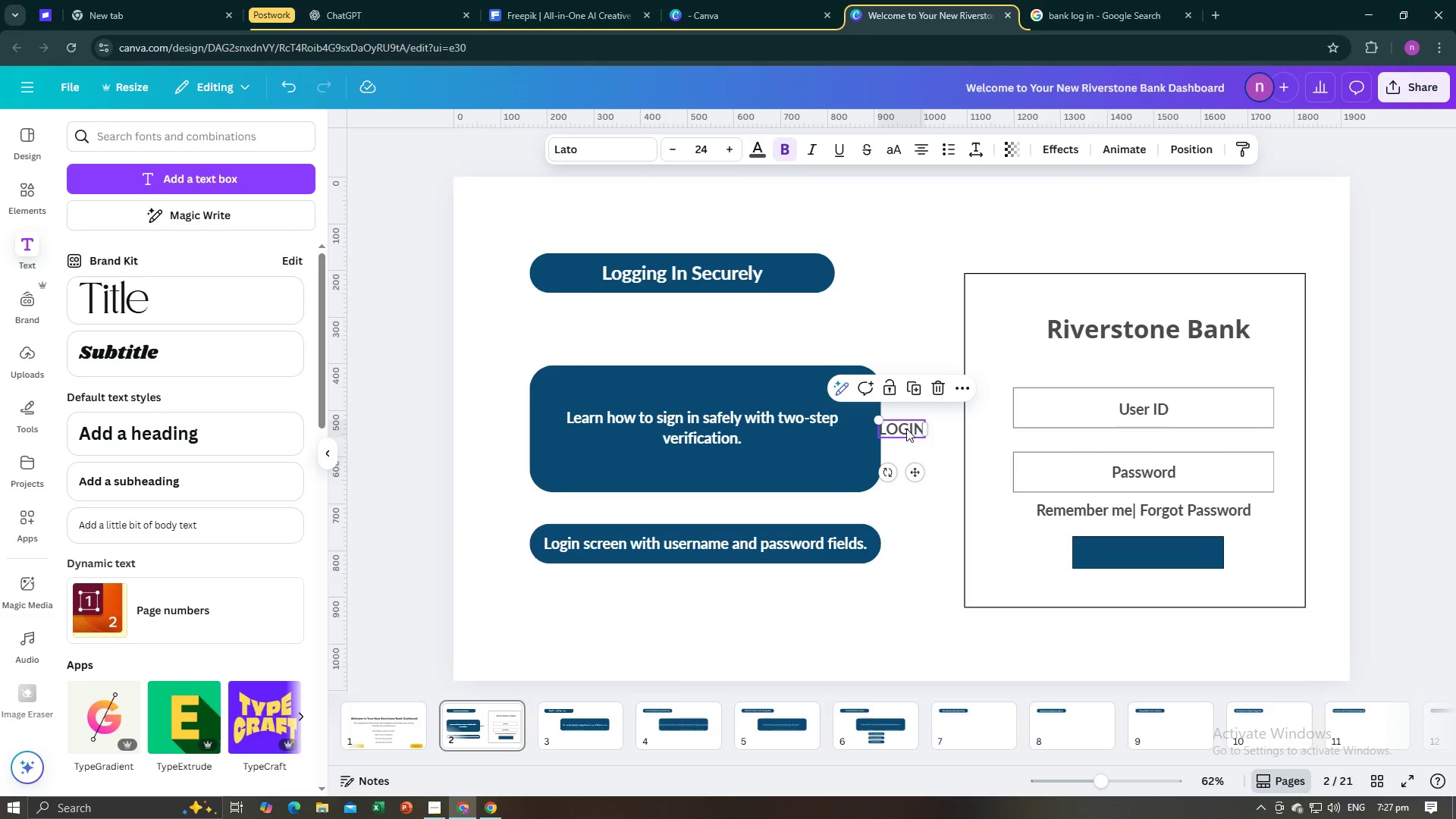 
left_click_drag(start_coordinate=[906, 428], to_coordinate=[1153, 551])
 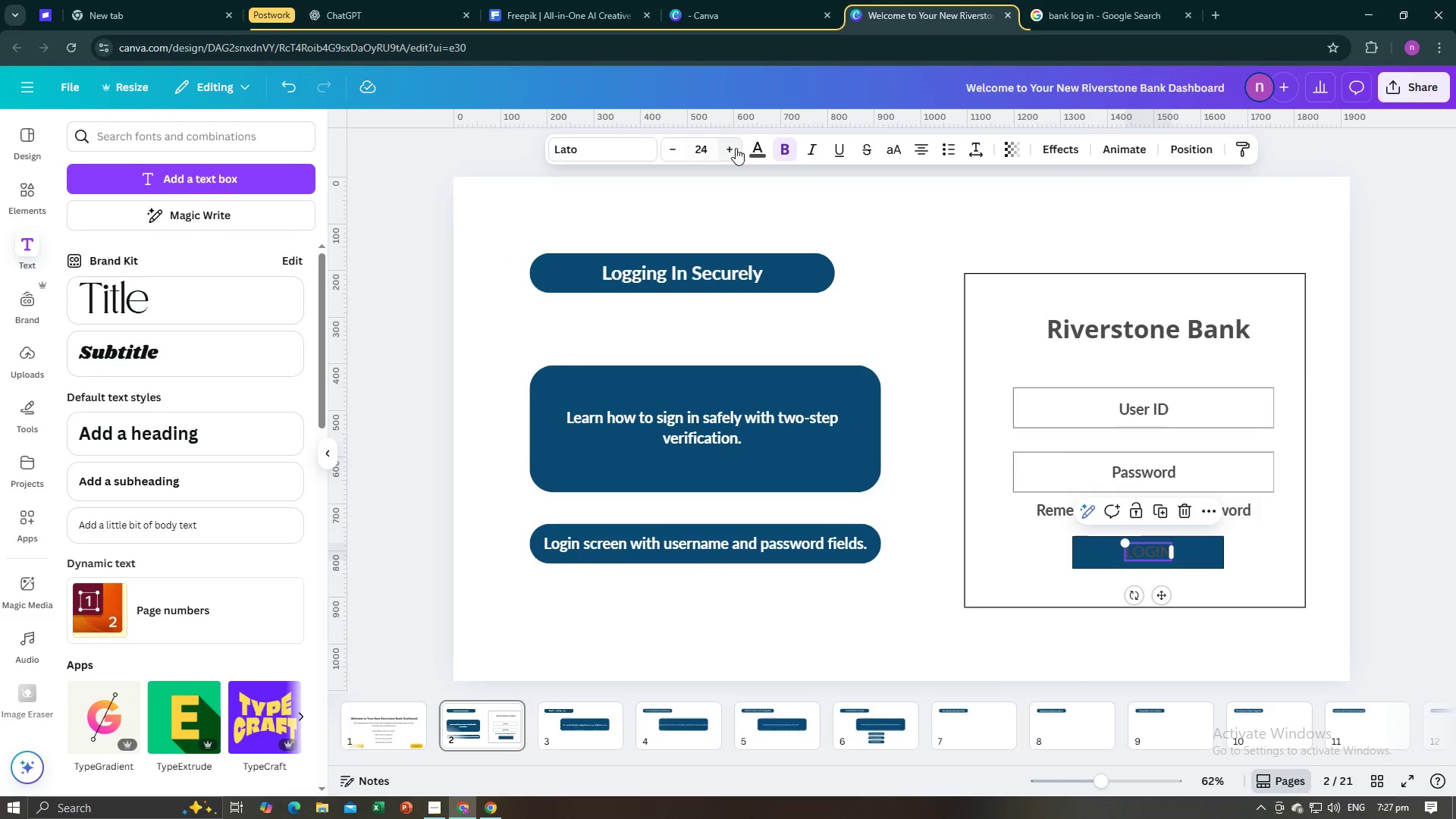 
left_click([752, 153])
 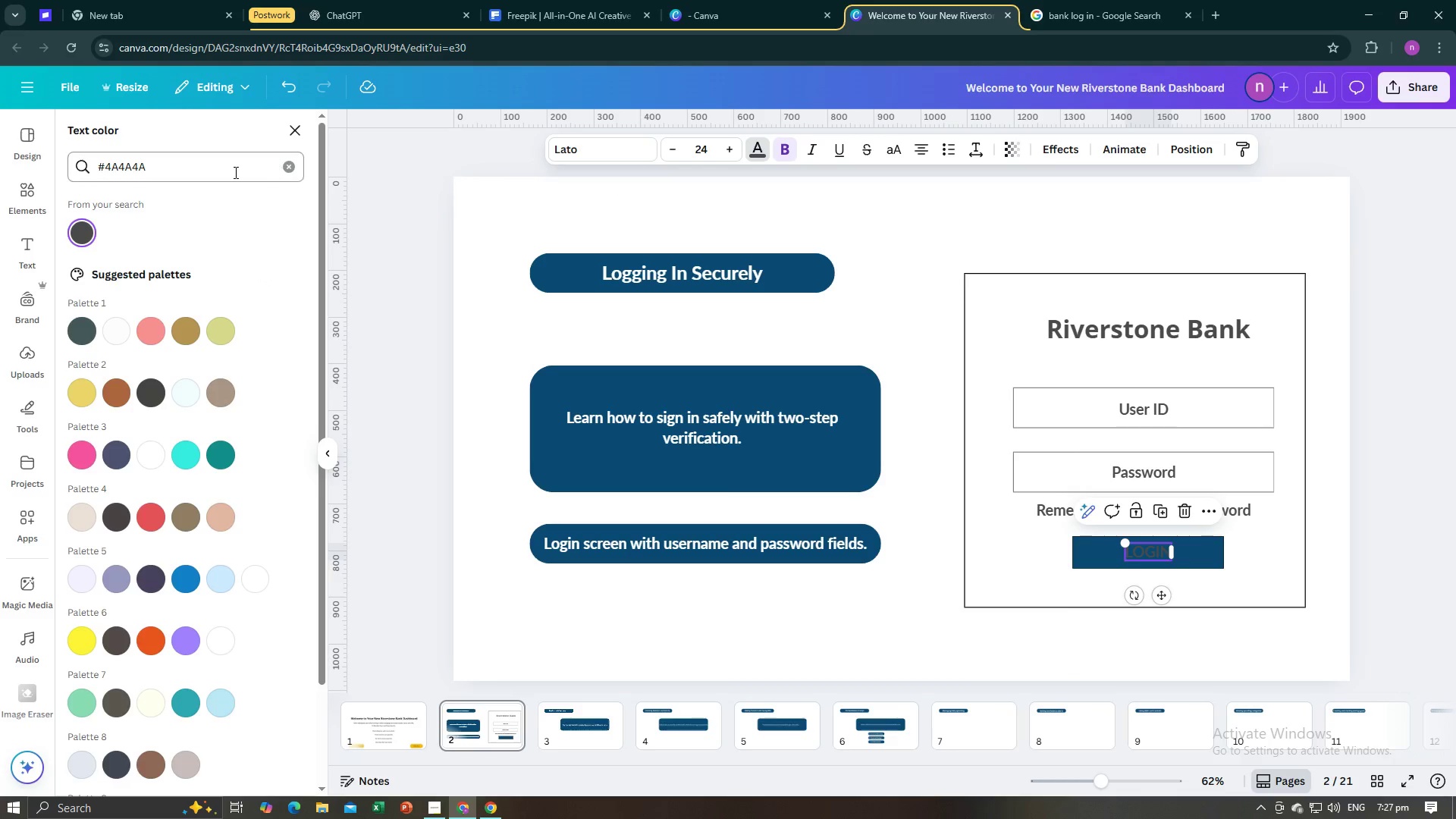 
left_click([290, 168])
 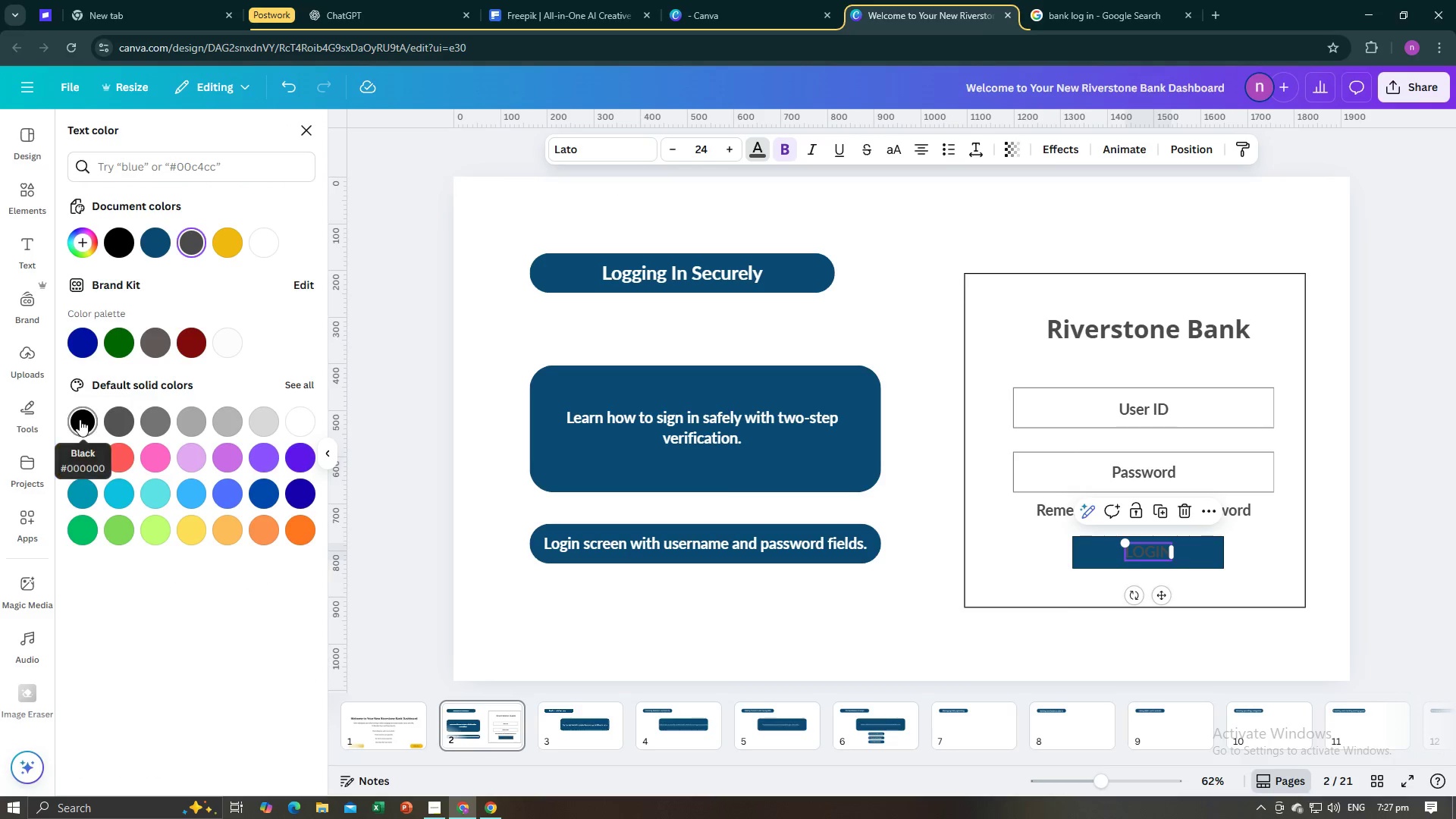 
left_click([80, 419])
 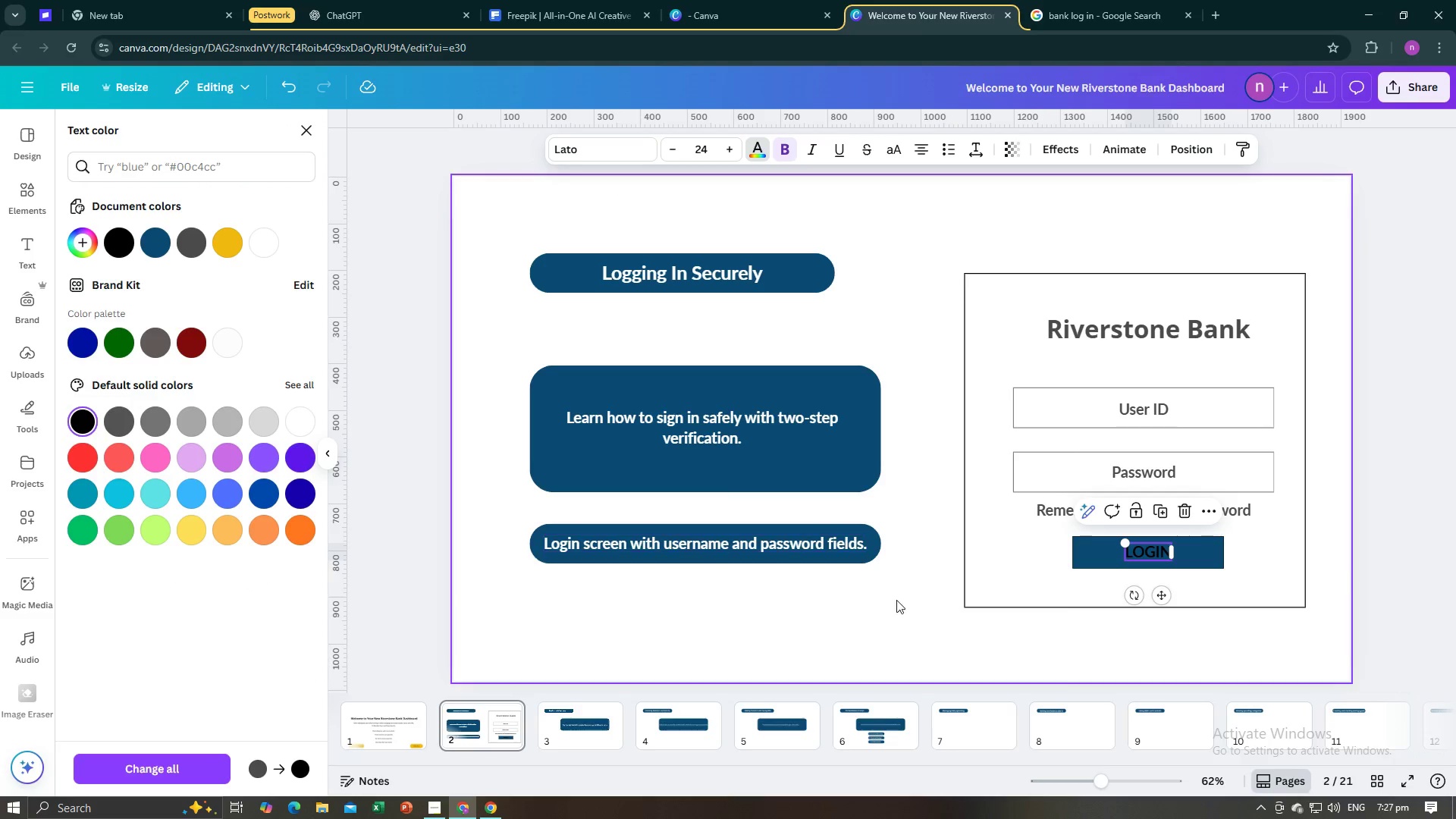 
left_click([896, 607])
 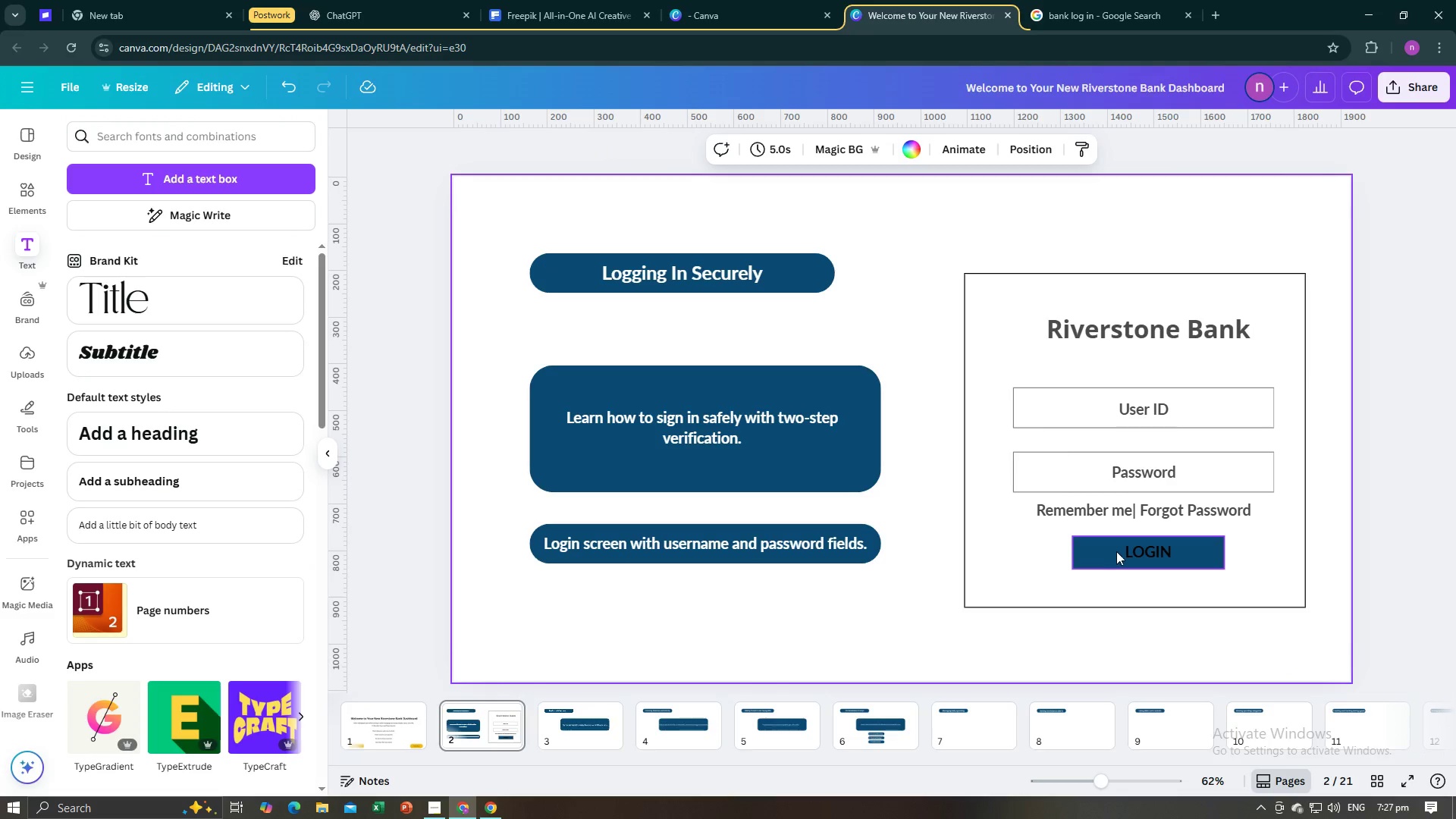 
left_click([1140, 552])
 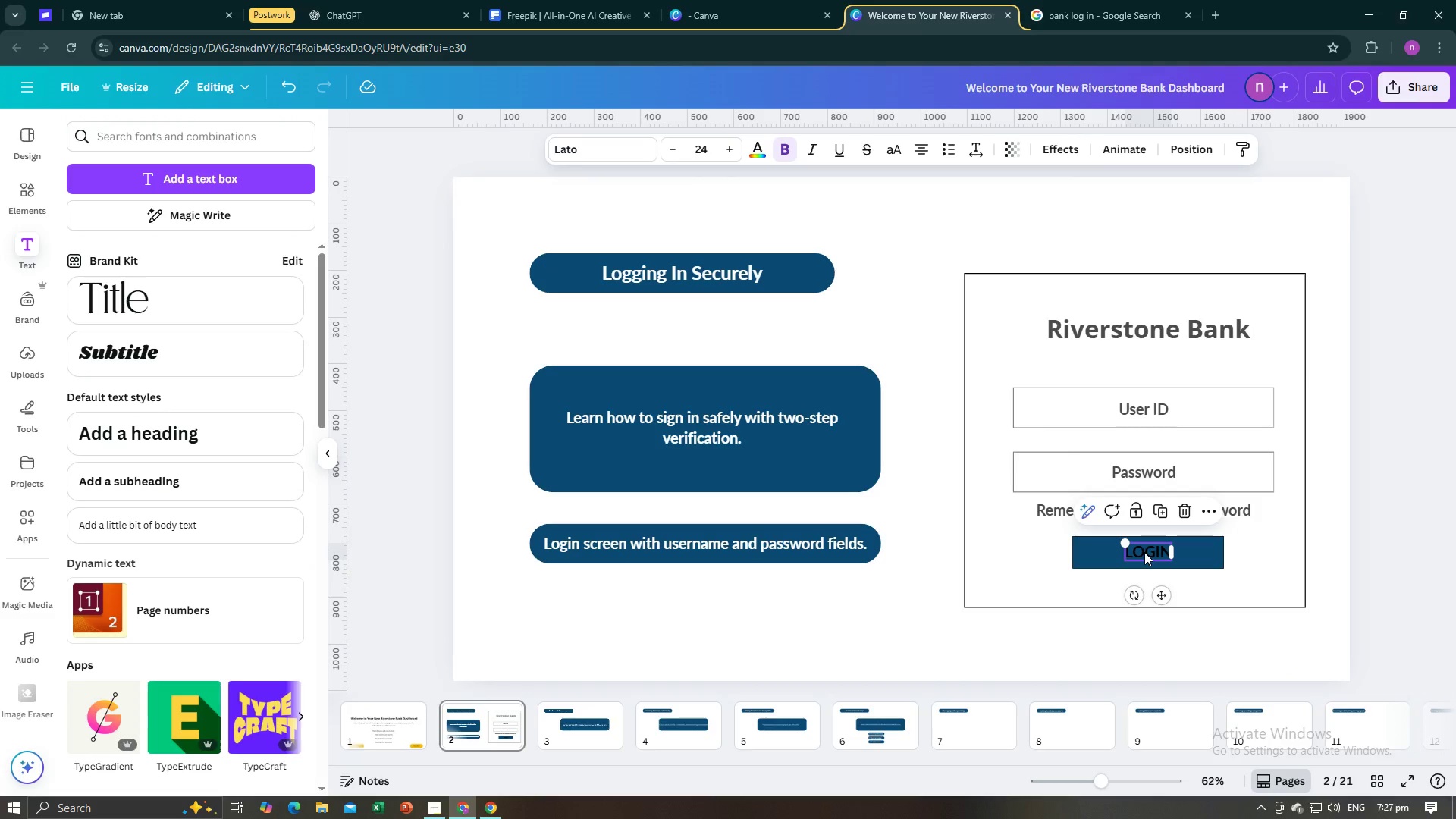 
left_click_drag(start_coordinate=[1144, 552], to_coordinate=[1148, 553])
 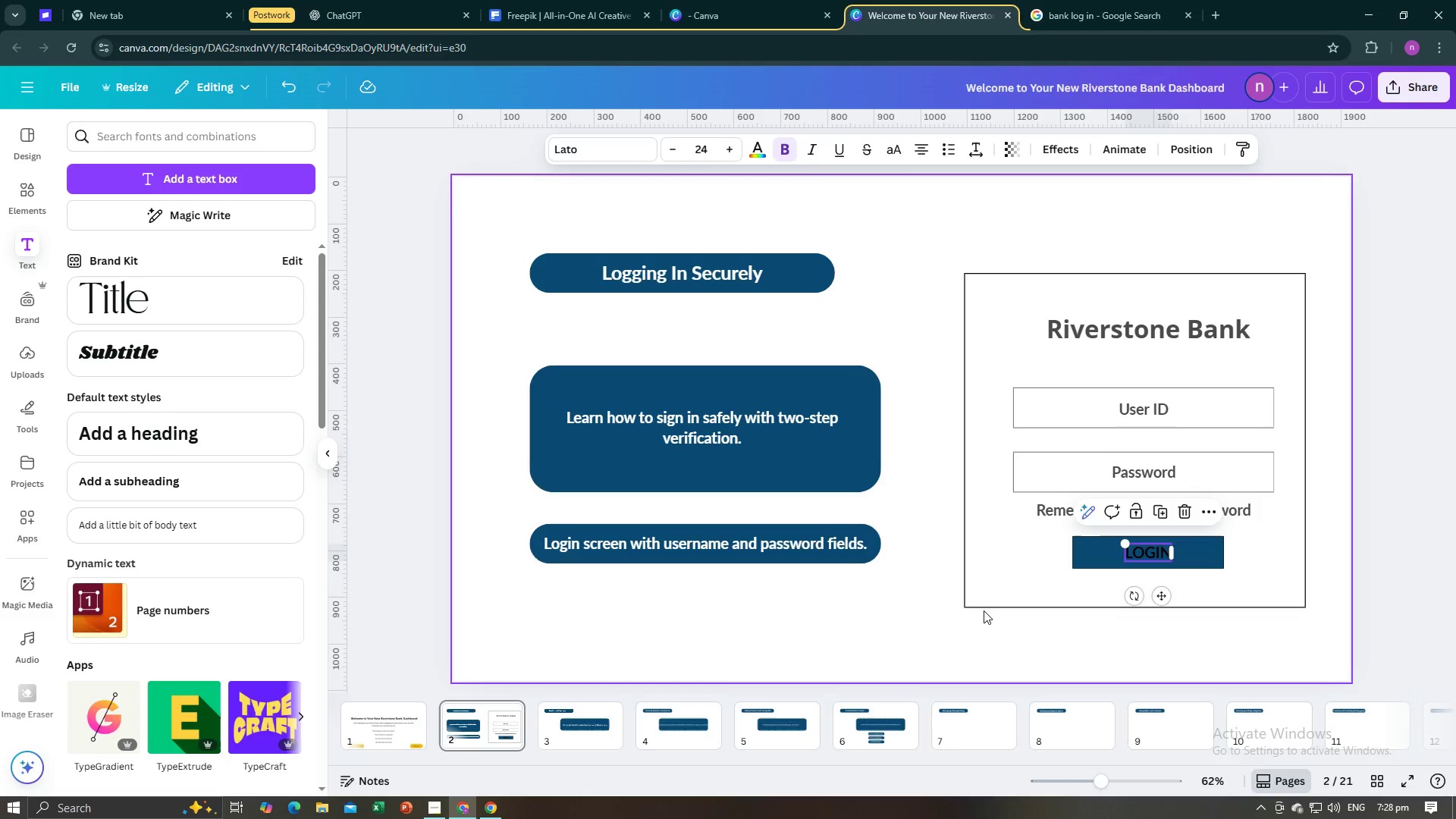 
left_click([984, 610])
 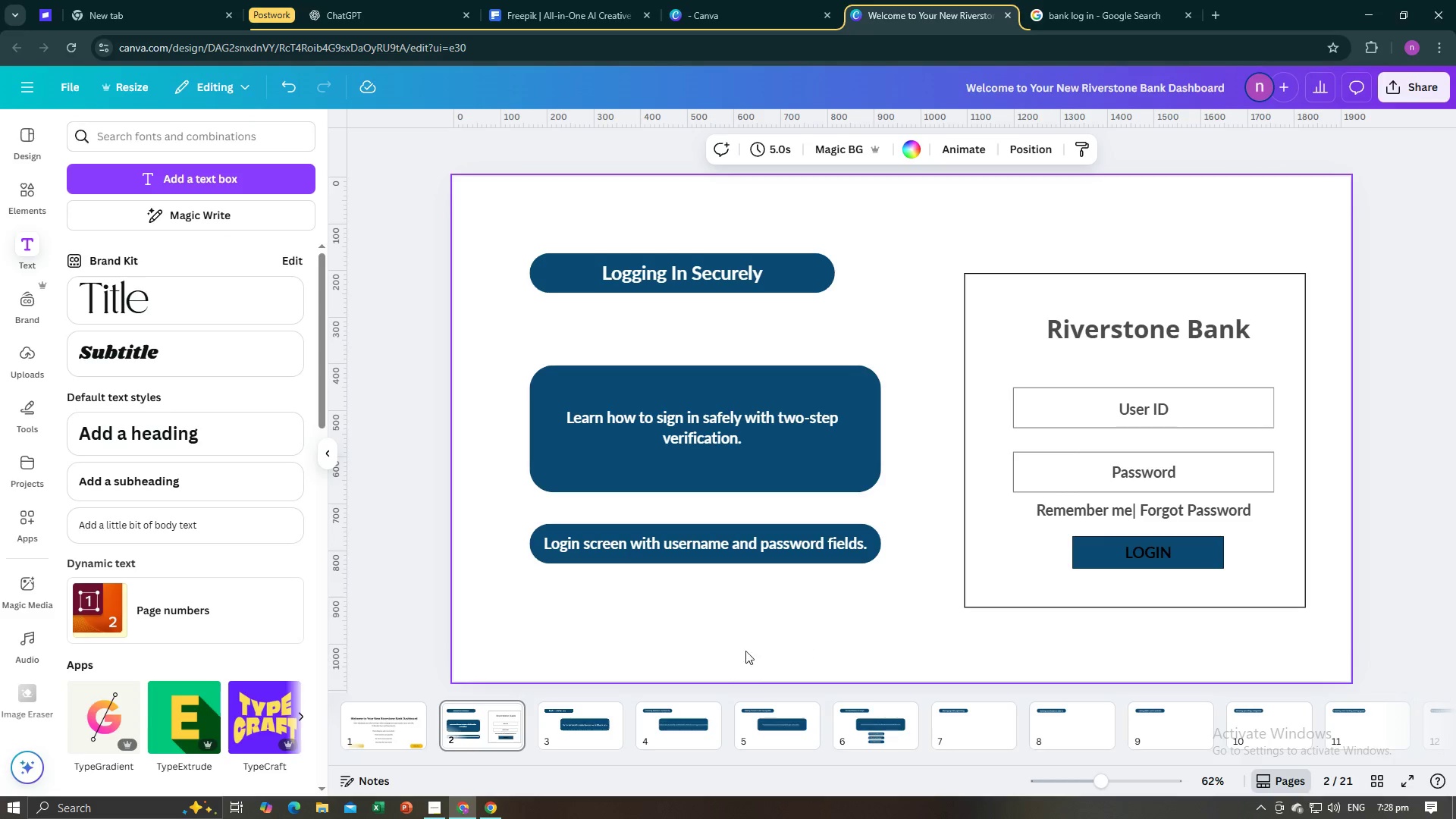 
left_click([579, 725])
 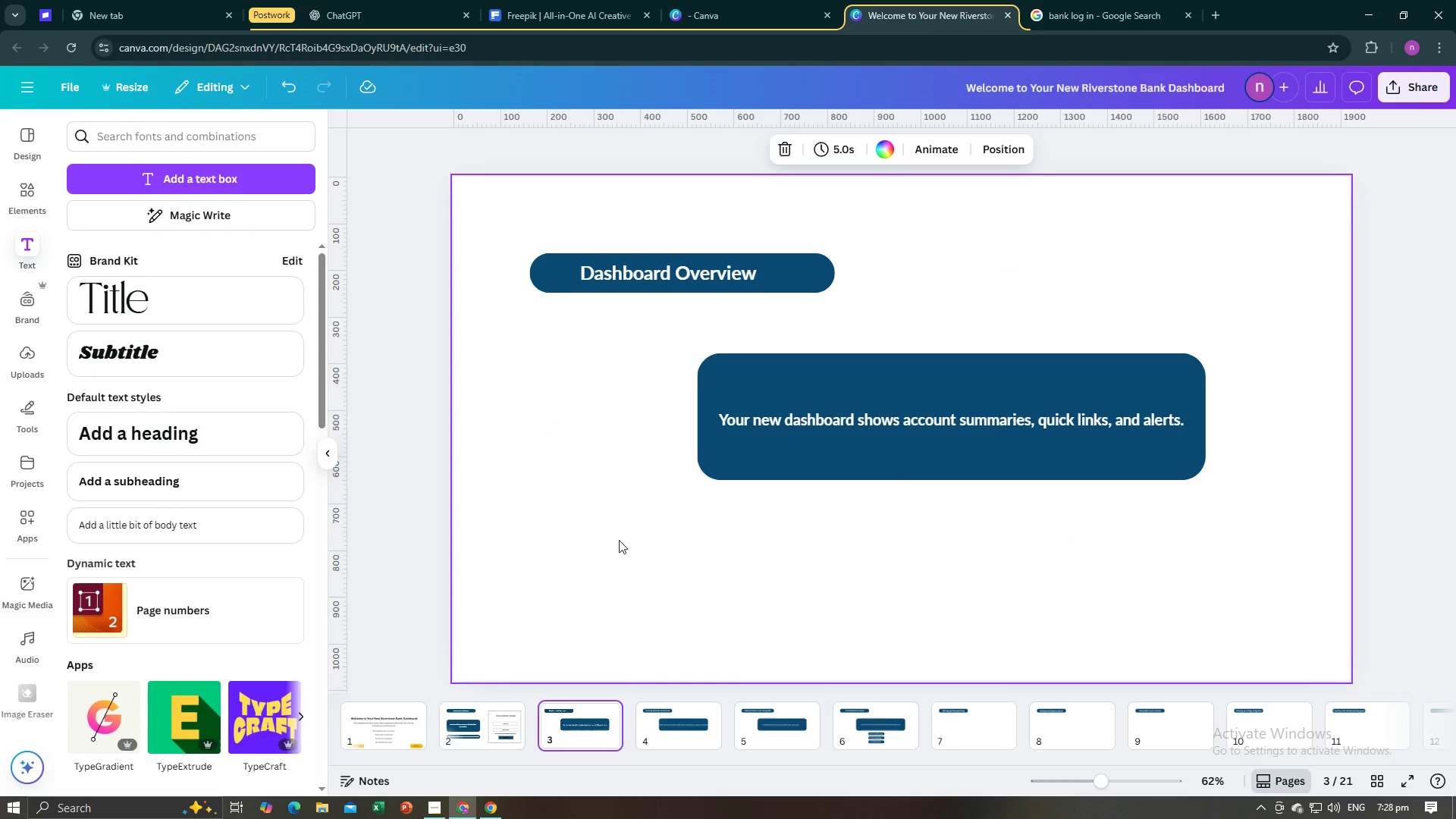 
left_click([777, 458])
 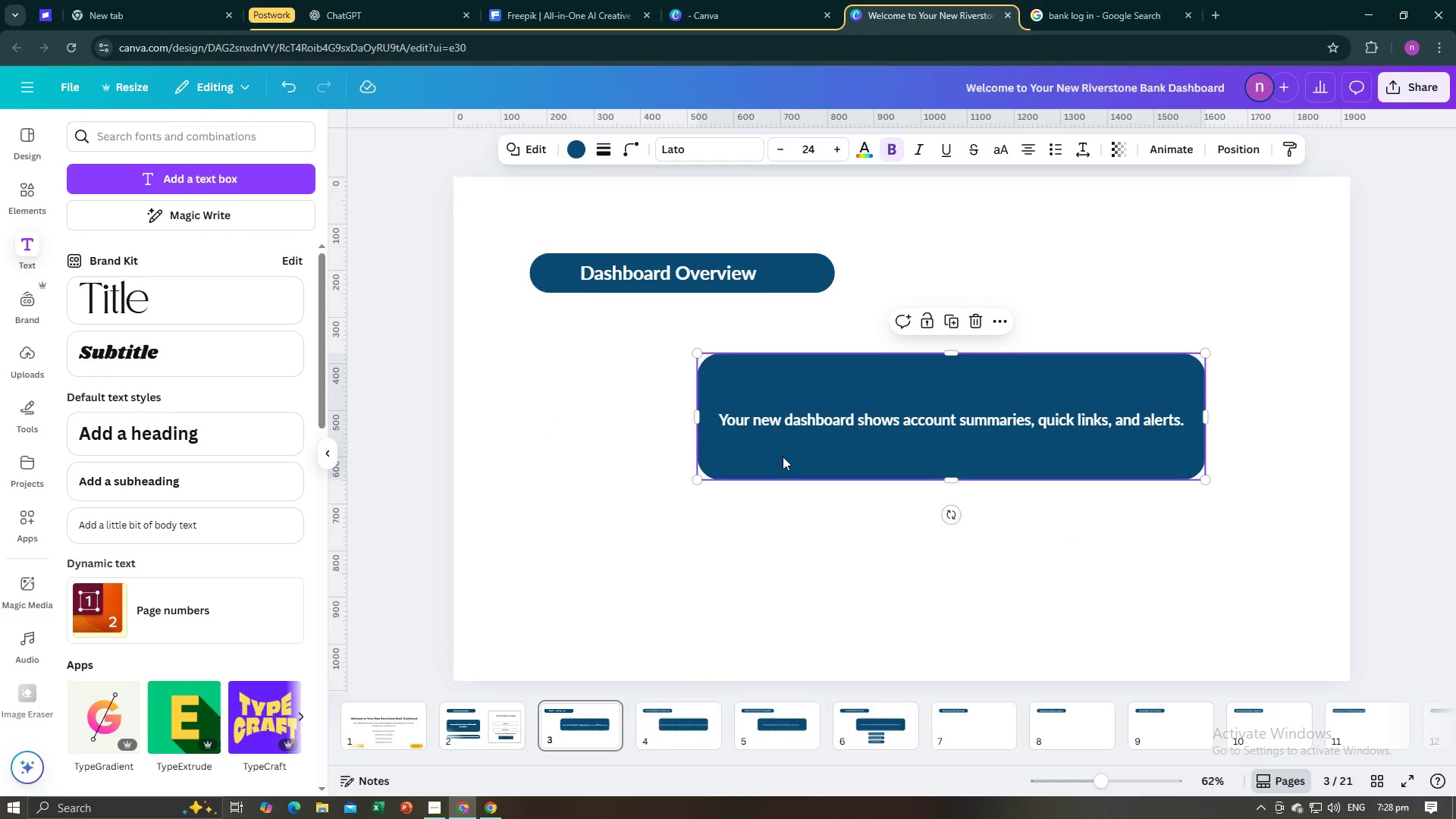 
left_click_drag(start_coordinate=[784, 456], to_coordinate=[637, 466])
 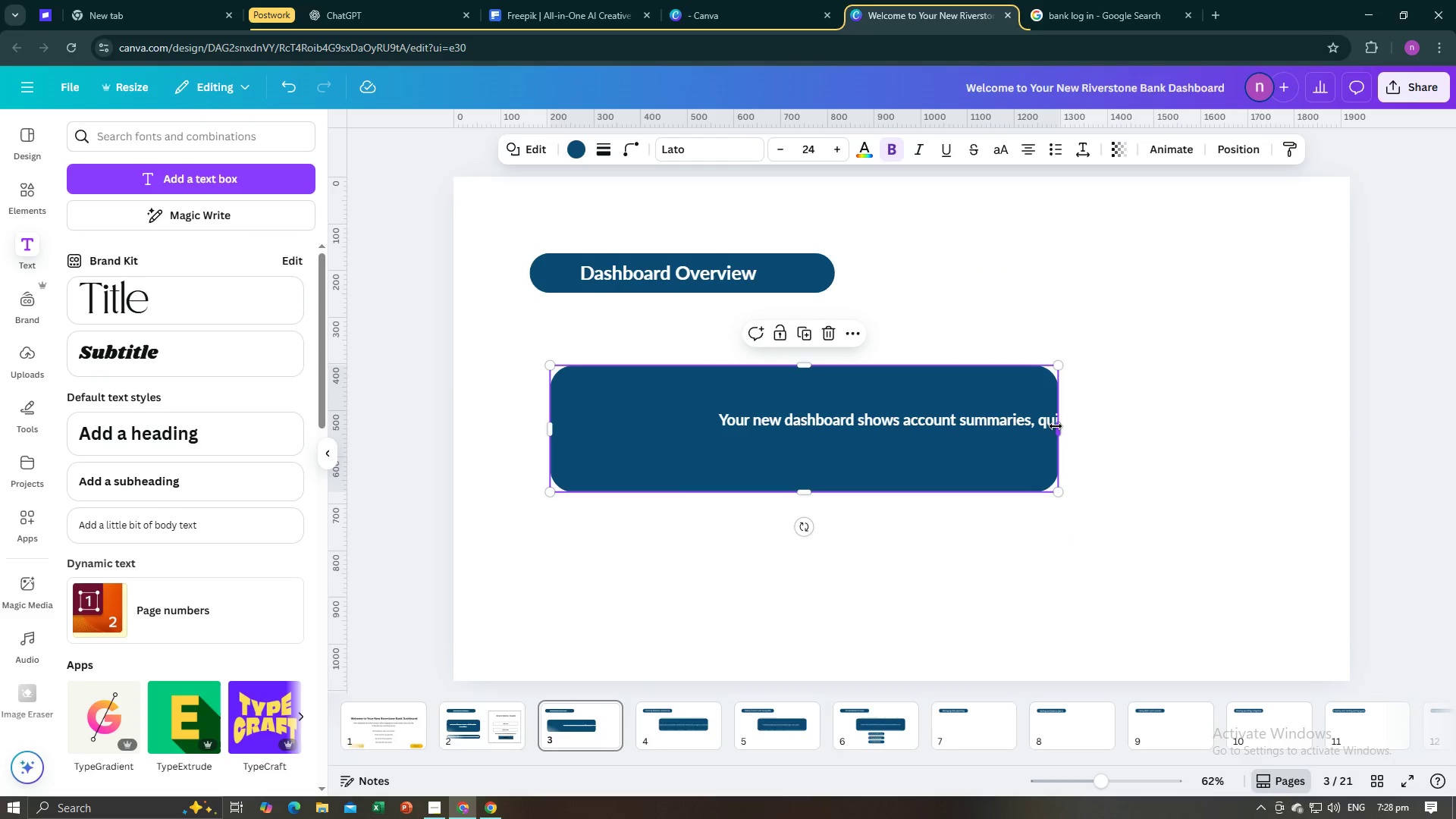 
left_click_drag(start_coordinate=[1056, 426], to_coordinate=[897, 471])
 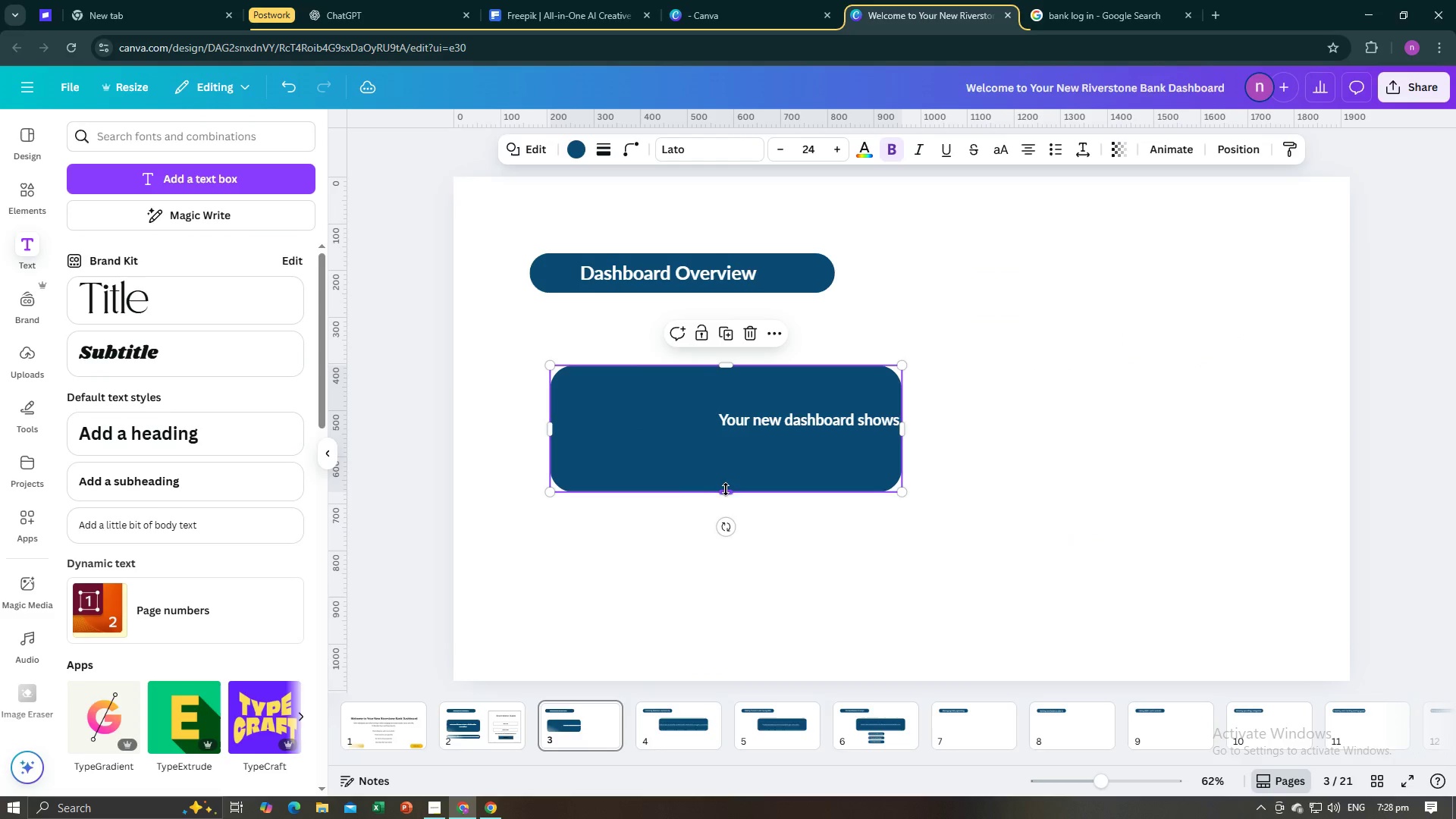 
left_click_drag(start_coordinate=[725, 489], to_coordinate=[715, 539])
 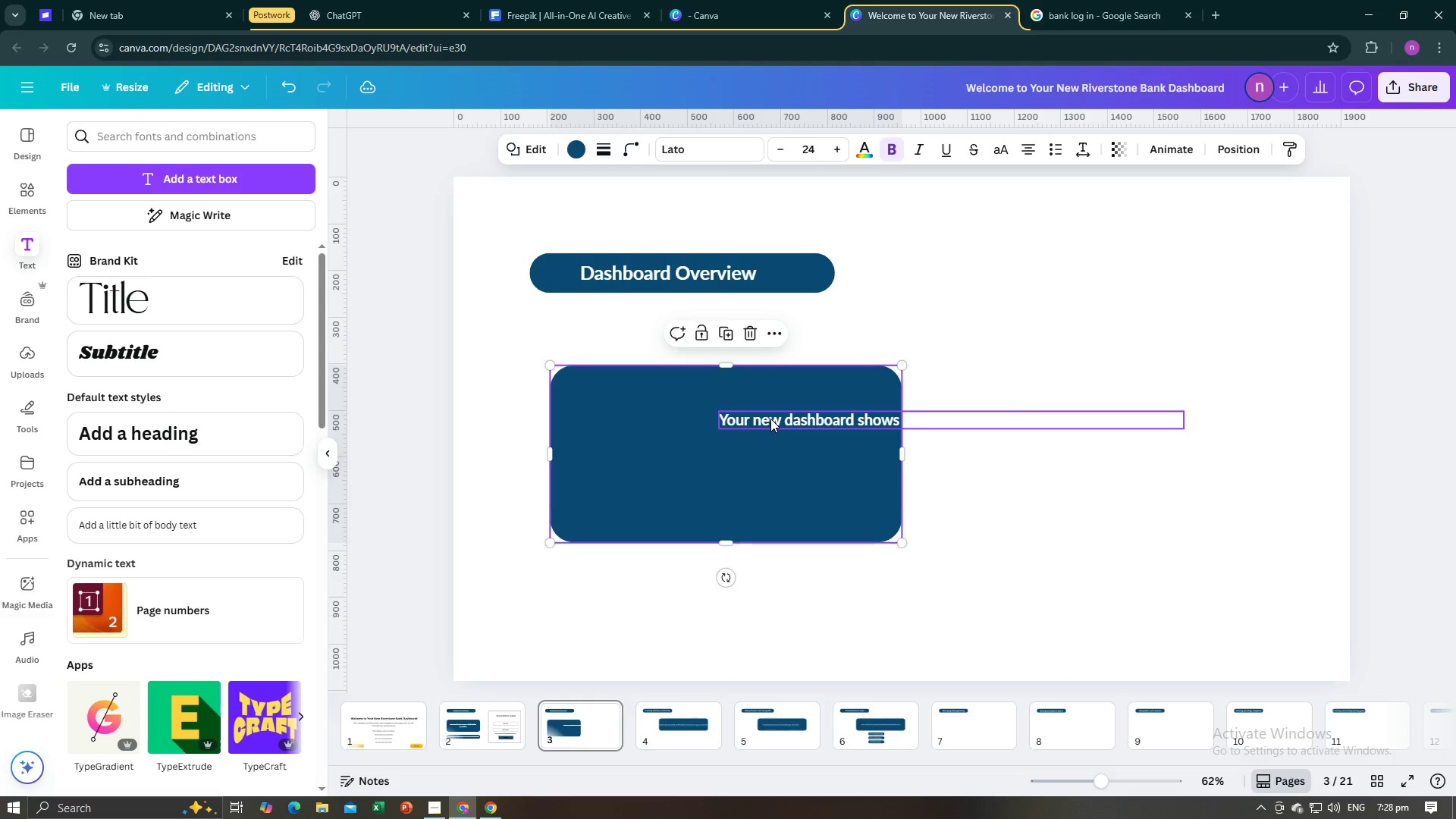 
left_click([770, 419])
 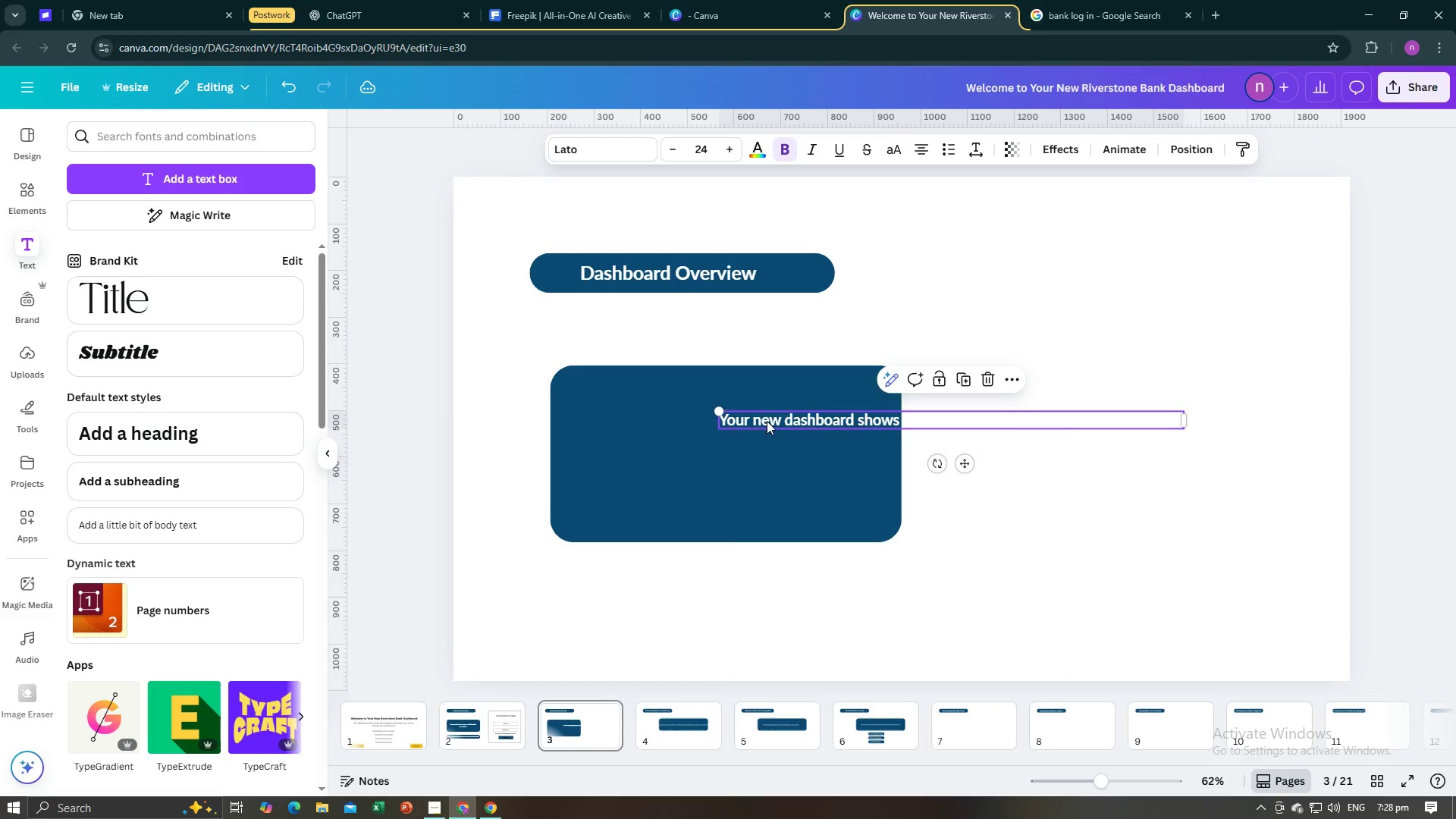 
left_click_drag(start_coordinate=[770, 419], to_coordinate=[634, 432])
 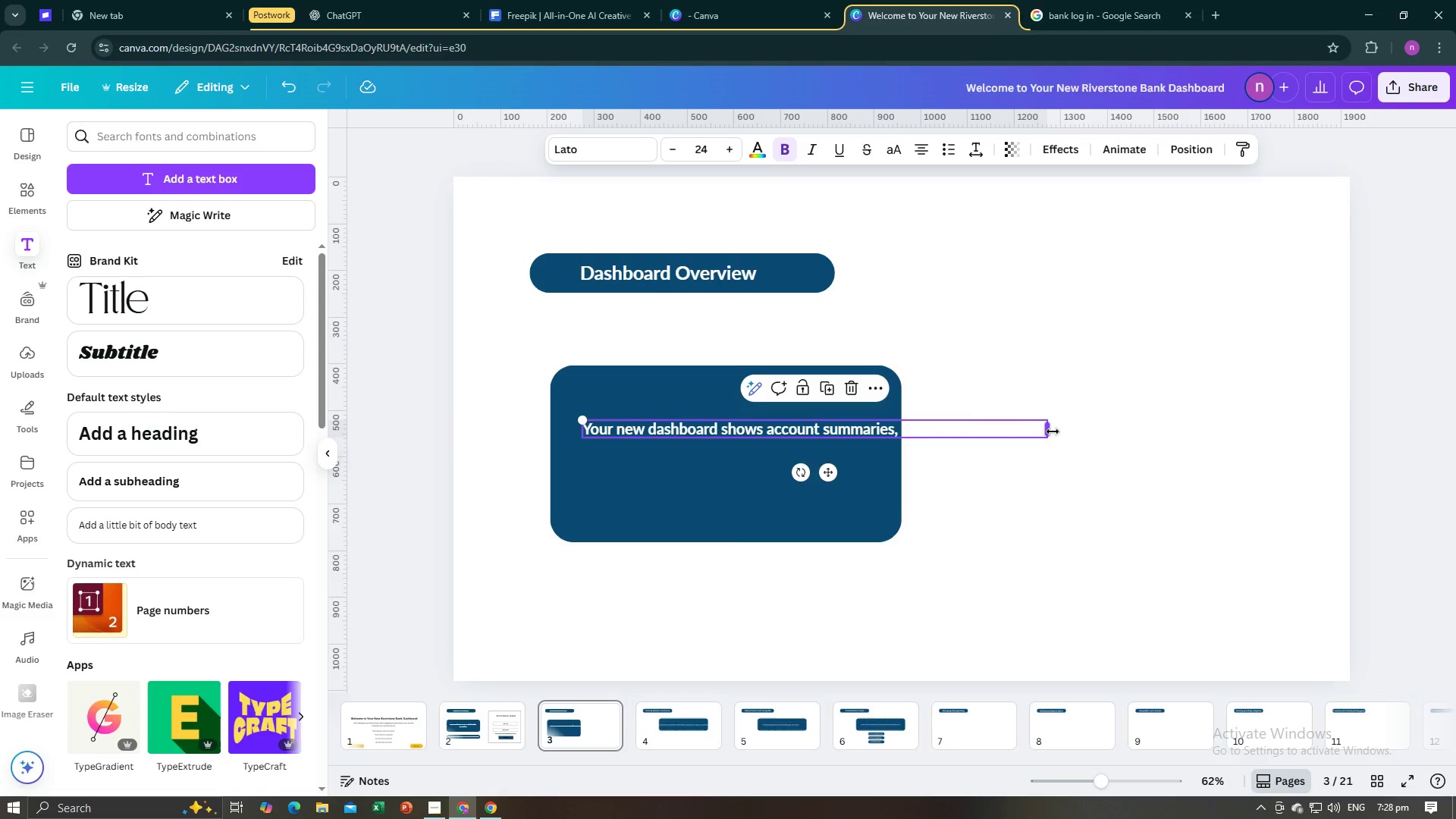 
left_click_drag(start_coordinate=[1052, 431], to_coordinate=[865, 465])
 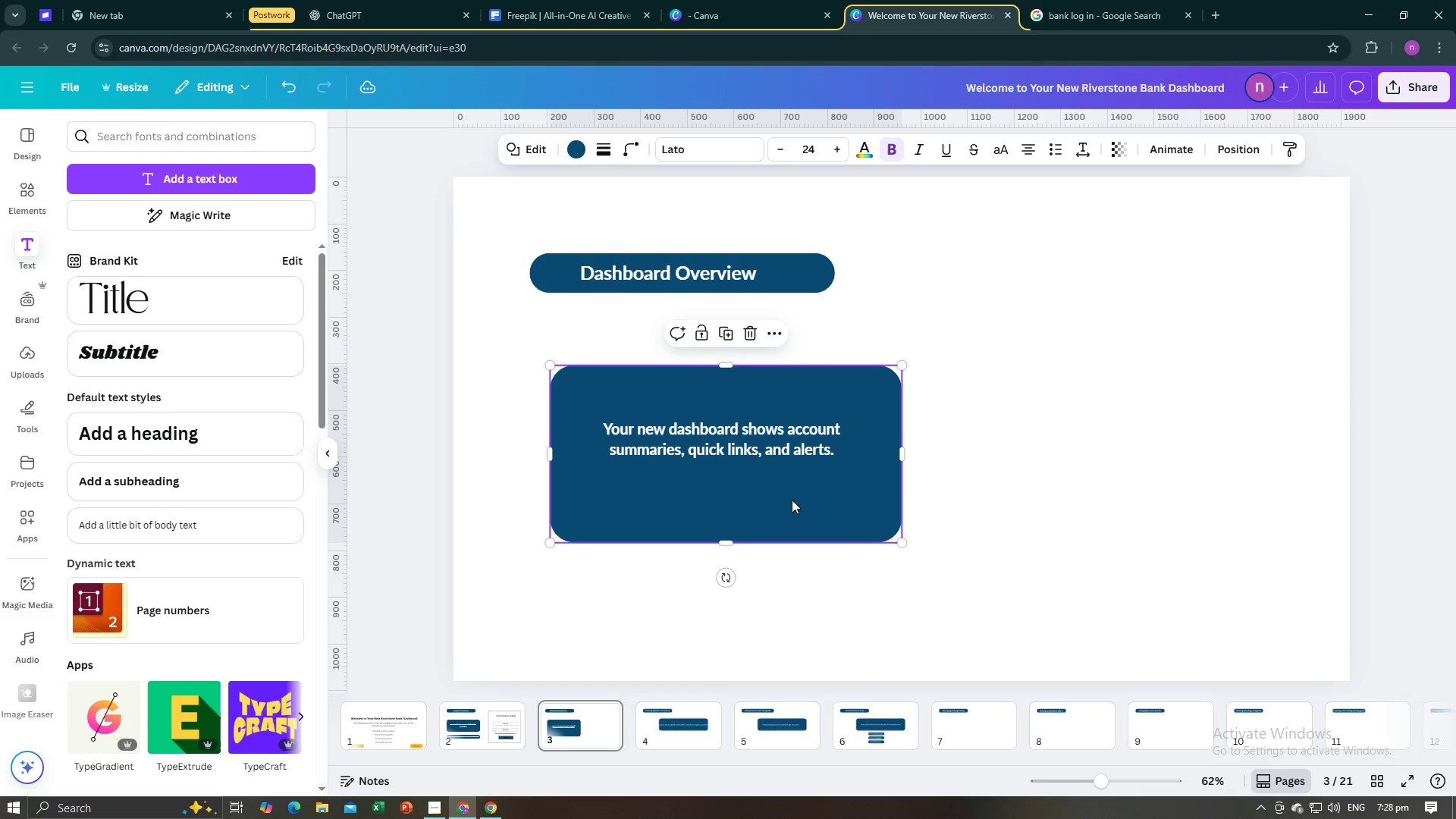 
left_click([792, 500])
 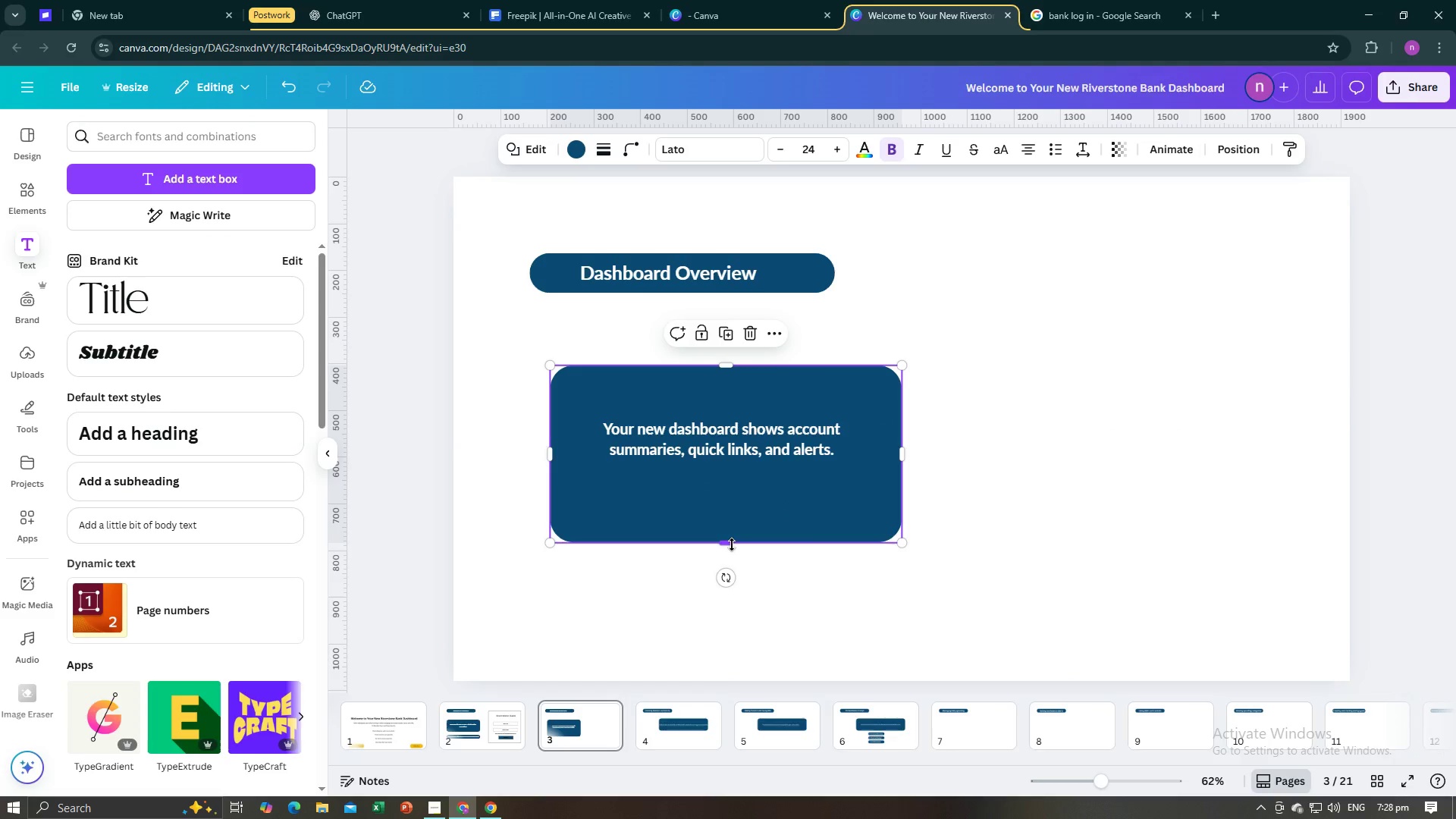 
left_click_drag(start_coordinate=[732, 544], to_coordinate=[722, 500])
 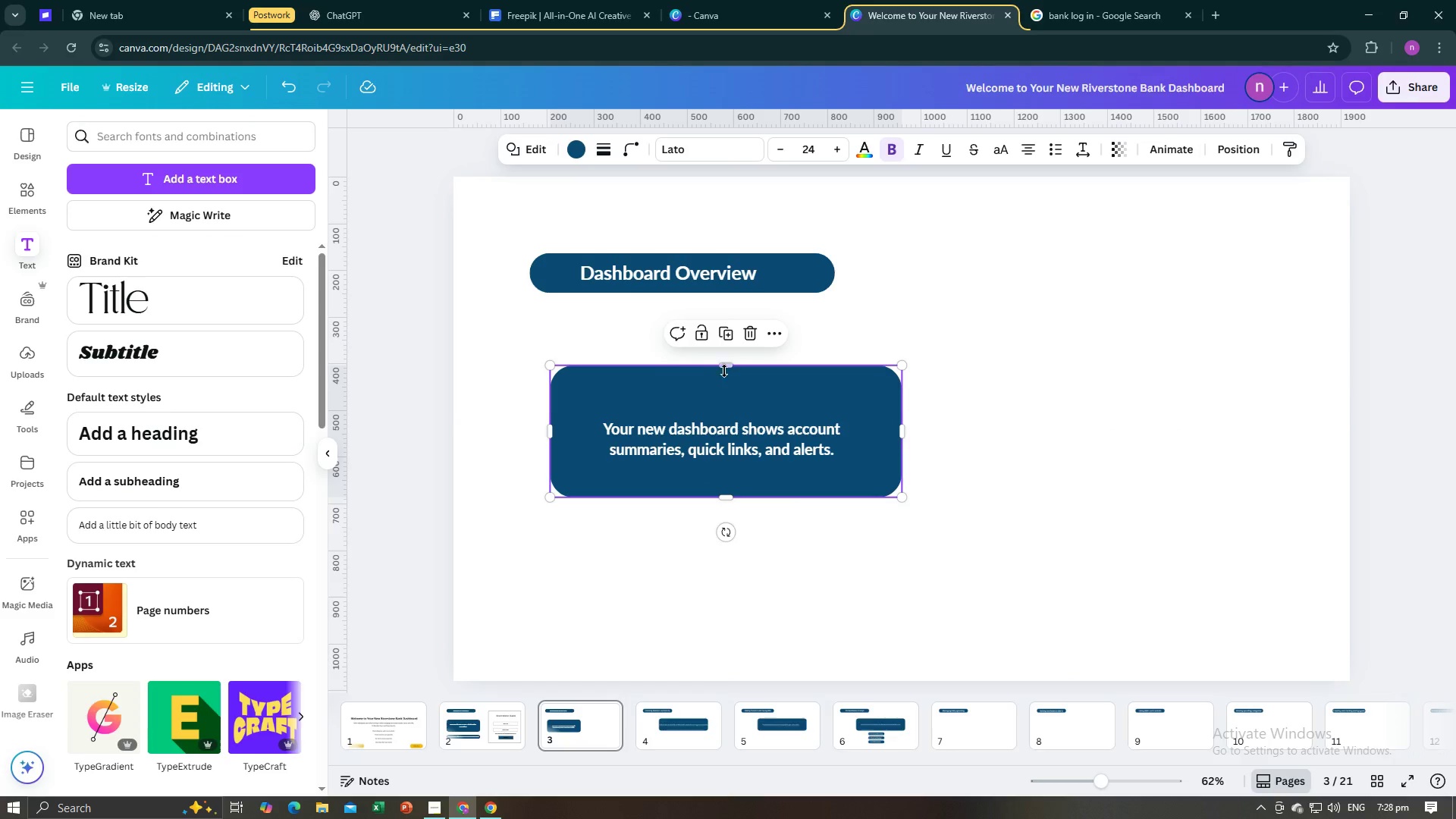 
left_click_drag(start_coordinate=[724, 369], to_coordinate=[724, 387])
 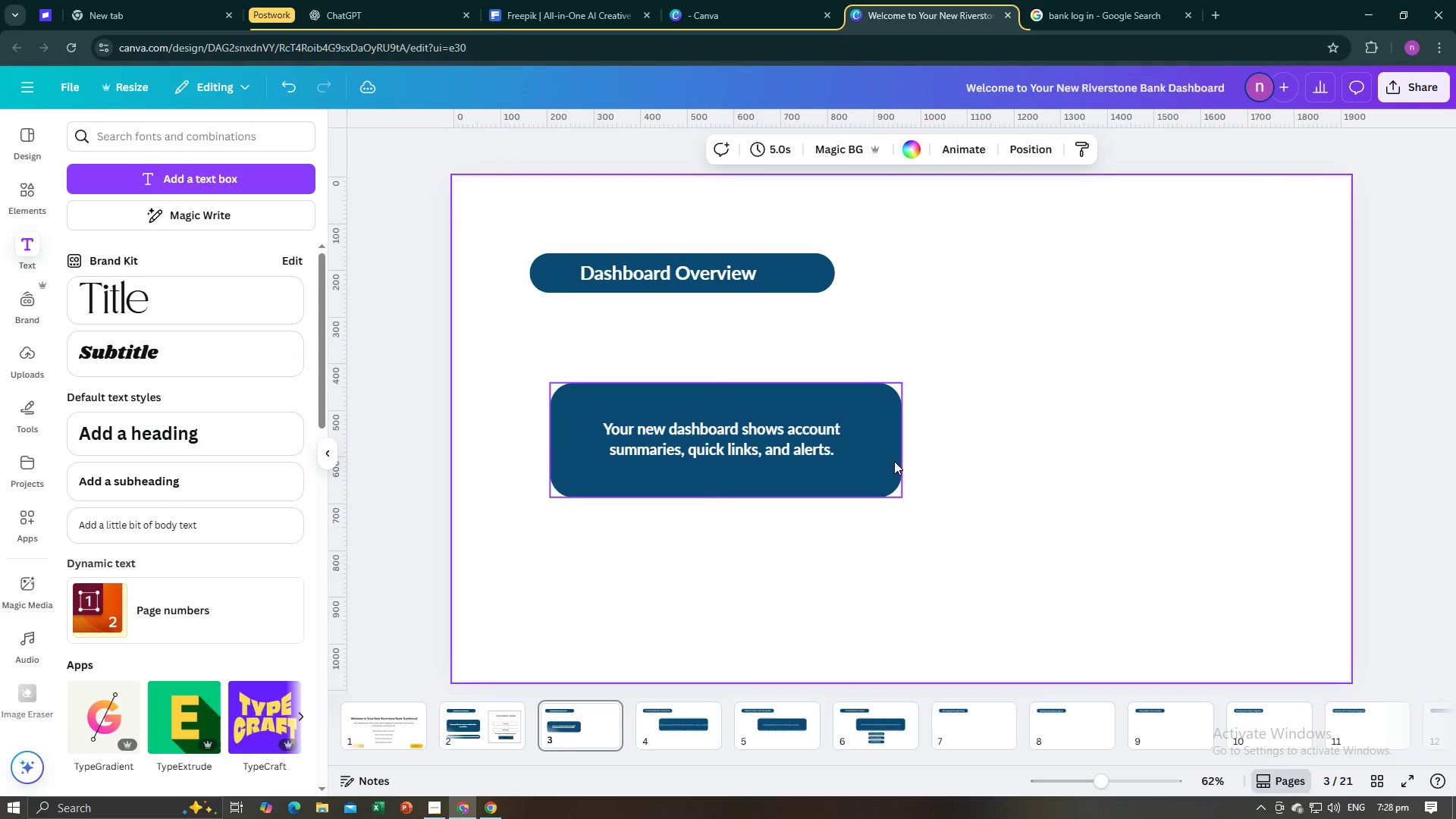 
left_click([890, 460])
 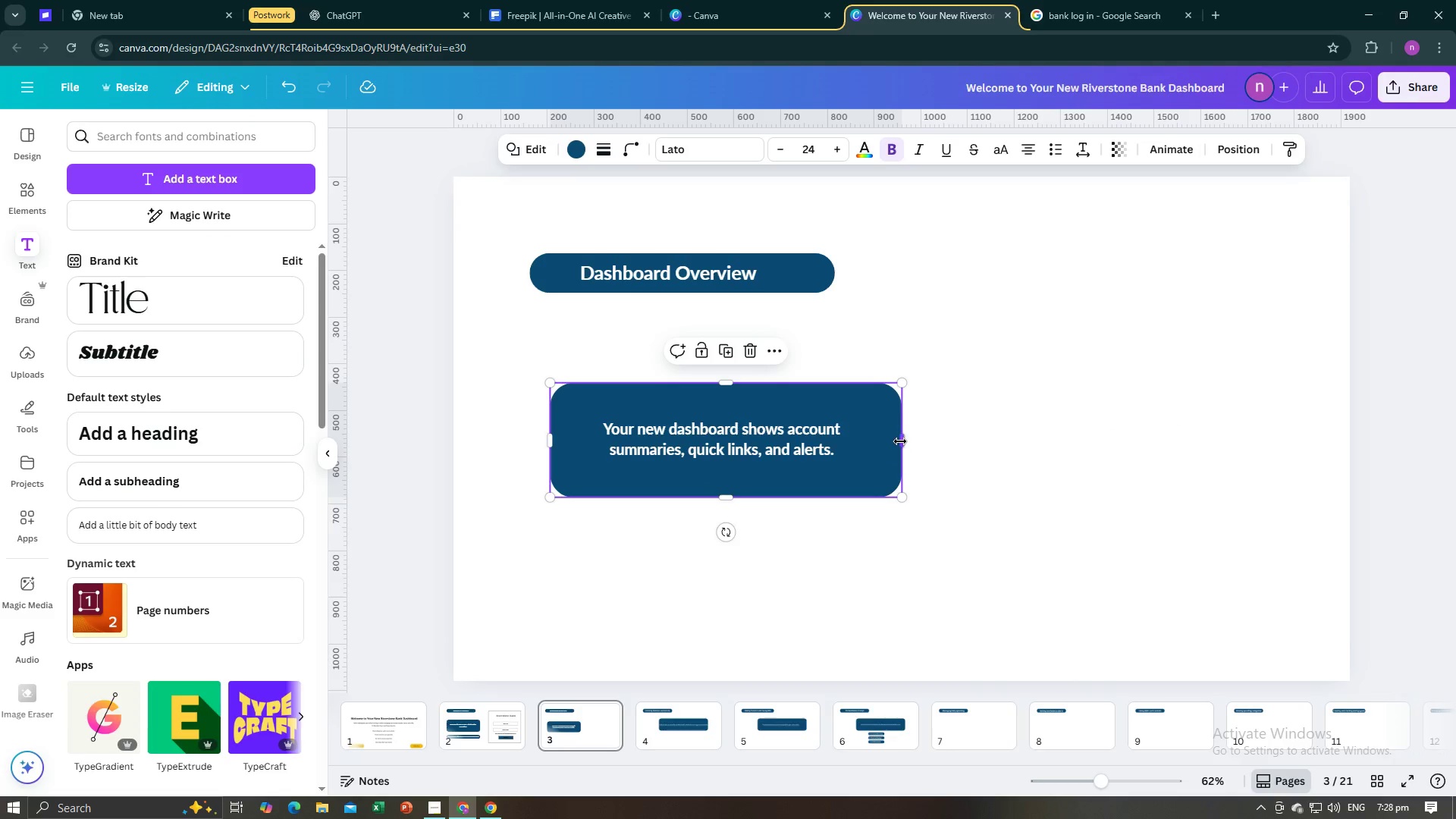 
left_click_drag(start_coordinate=[900, 441], to_coordinate=[869, 447])
 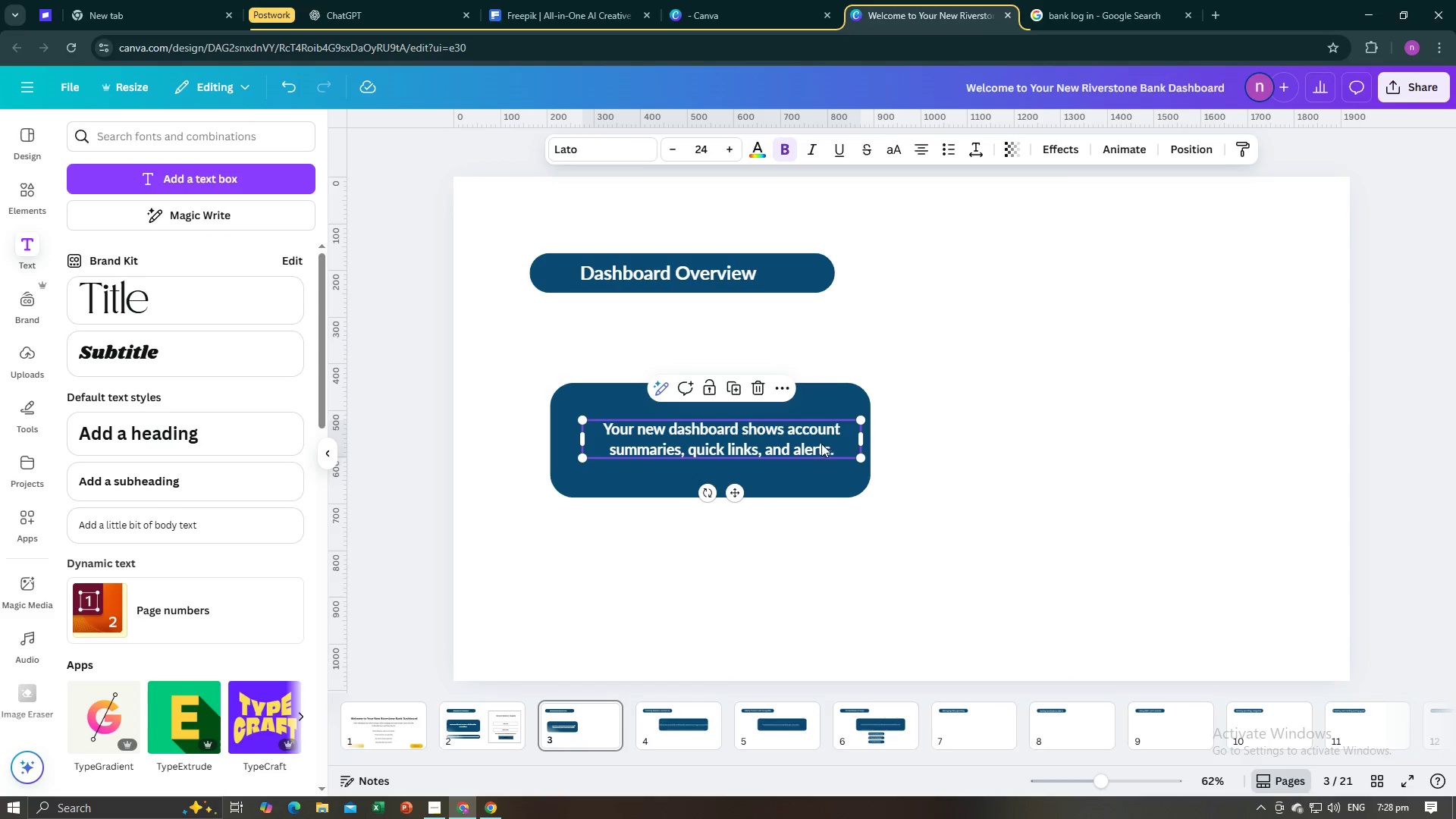 
left_click_drag(start_coordinate=[815, 444], to_coordinate=[797, 444])
 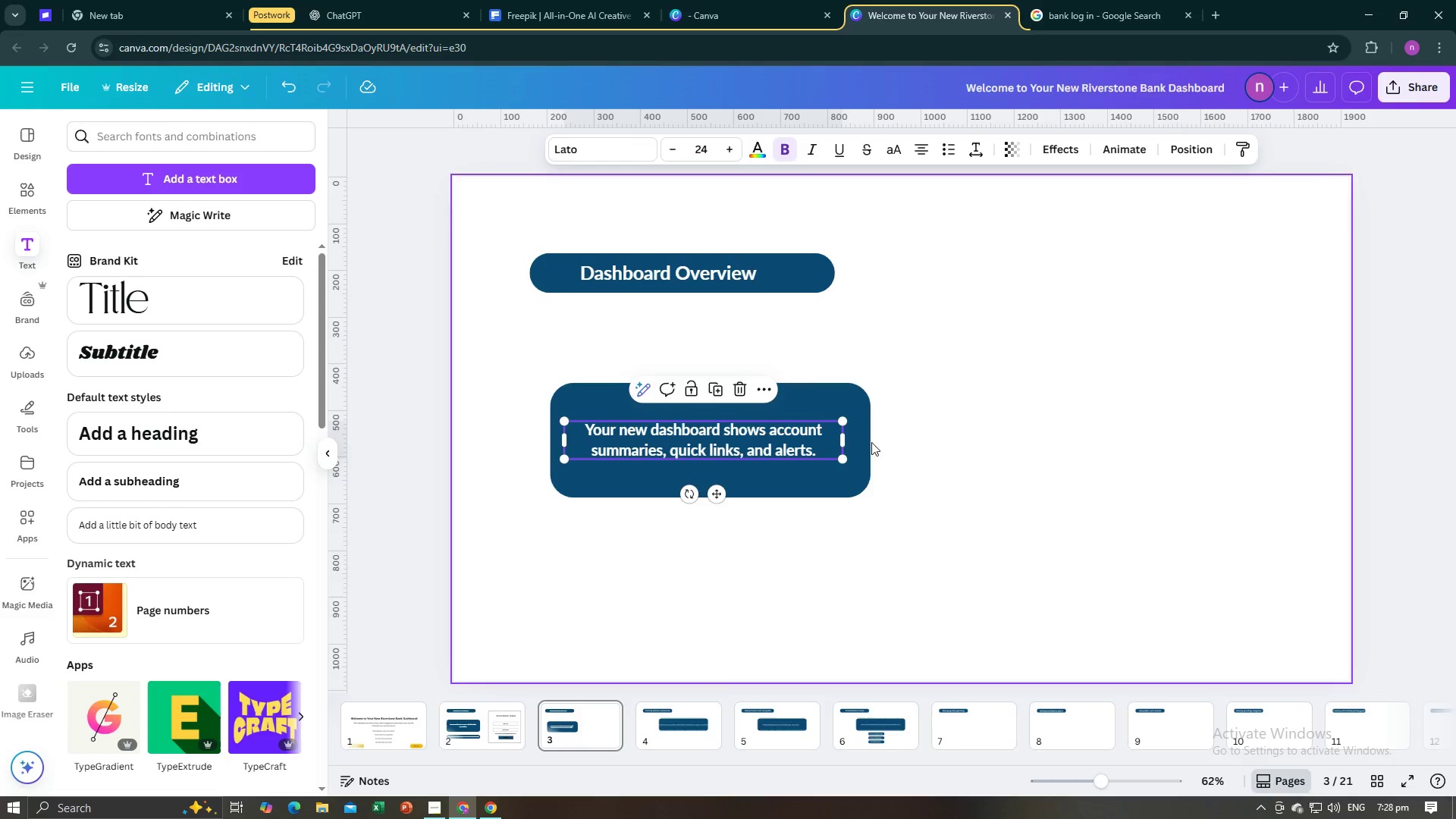 
left_click([867, 444])
 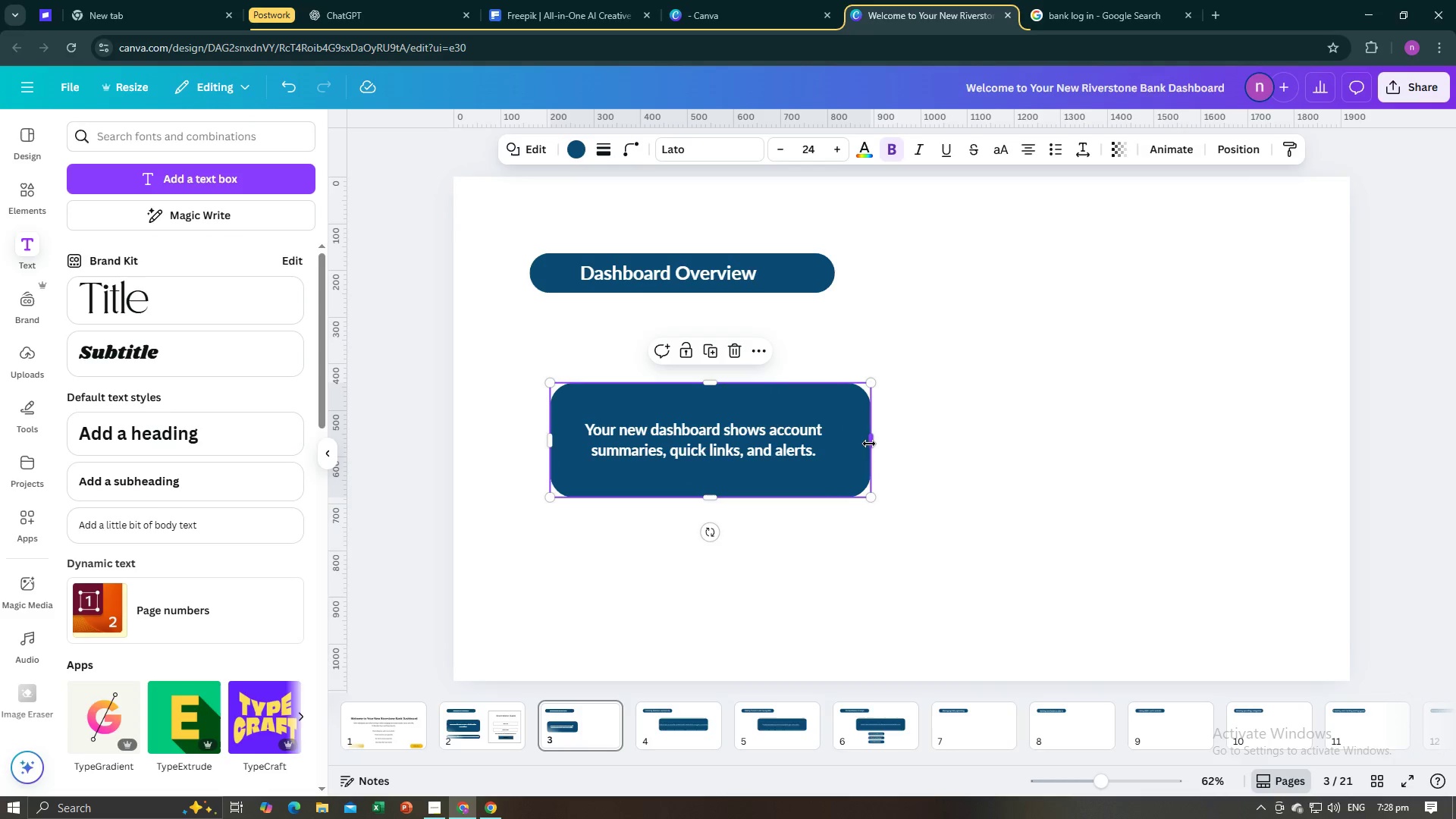 
left_click_drag(start_coordinate=[869, 444], to_coordinate=[855, 444])
 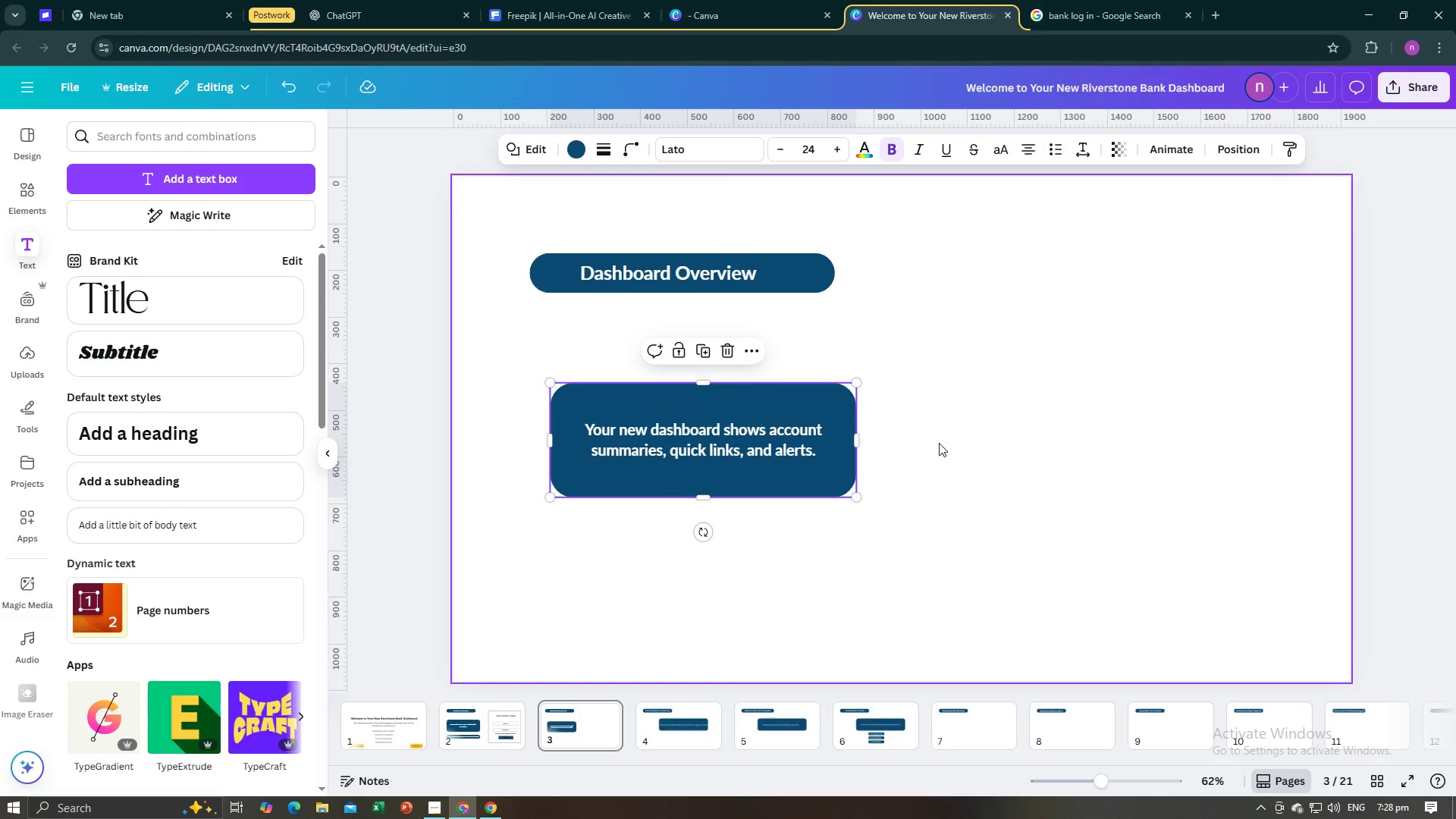 
left_click([939, 443])
 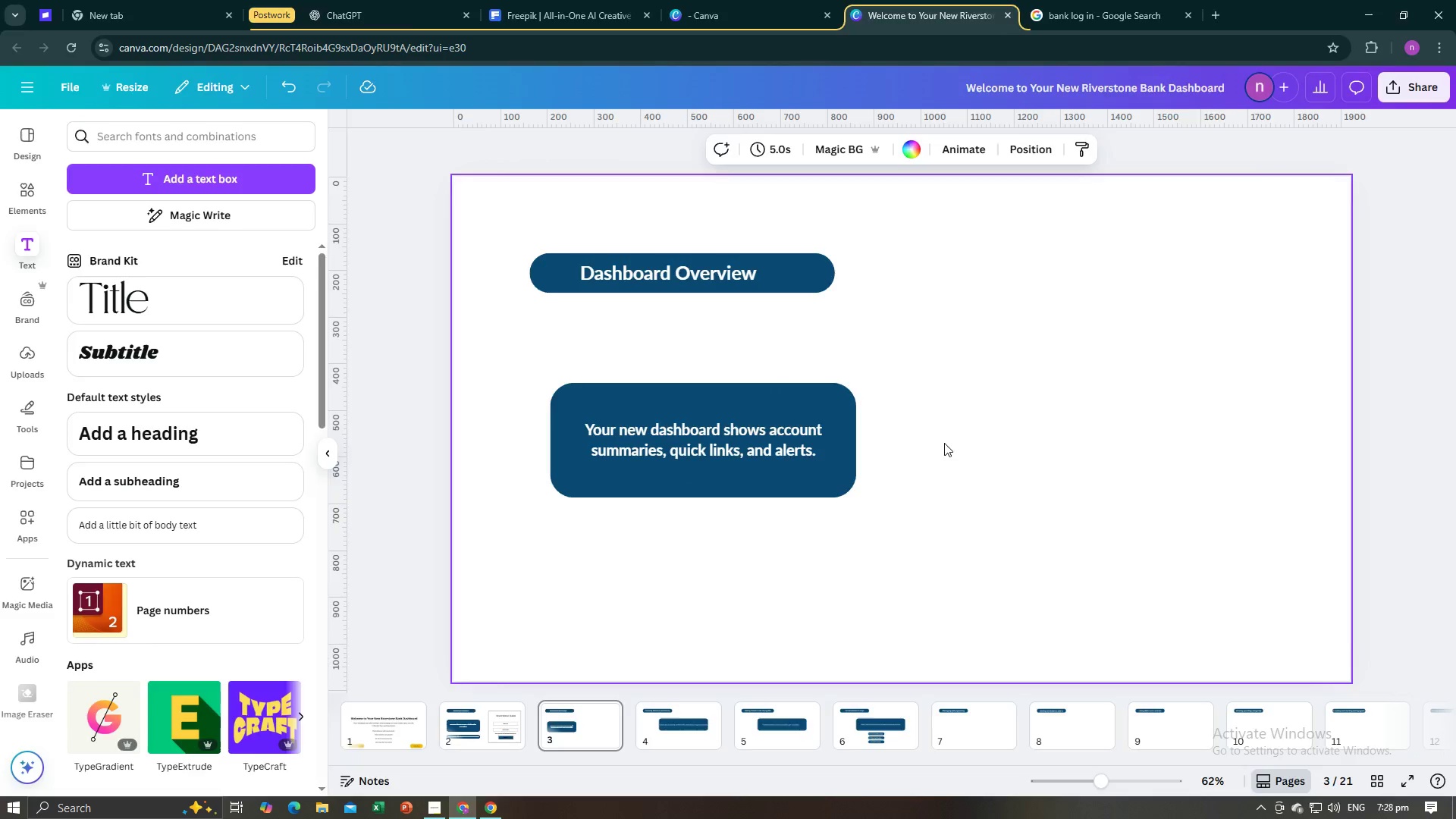 
key(Alt+AltLeft)
 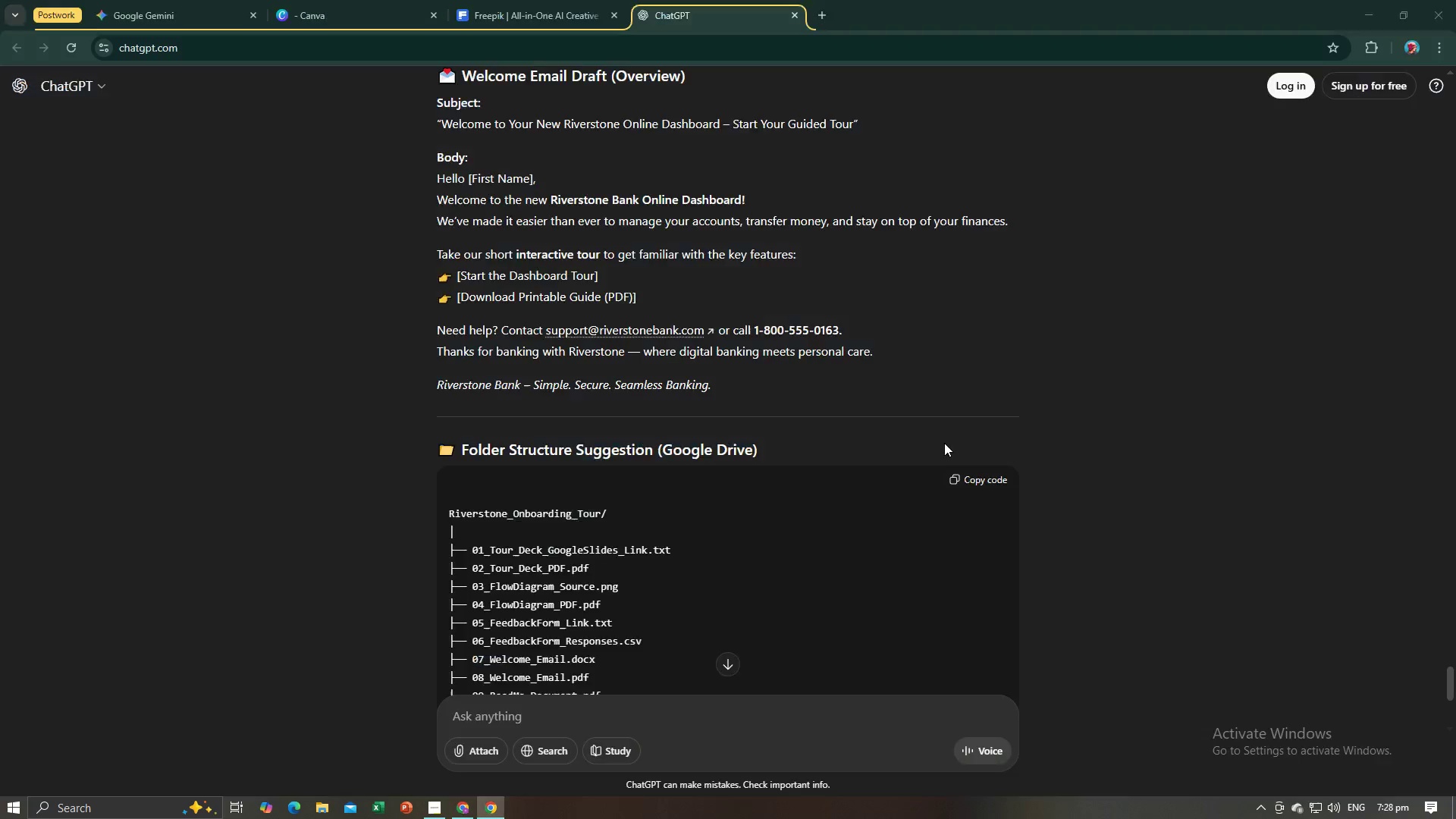 
key(Alt+Tab)
 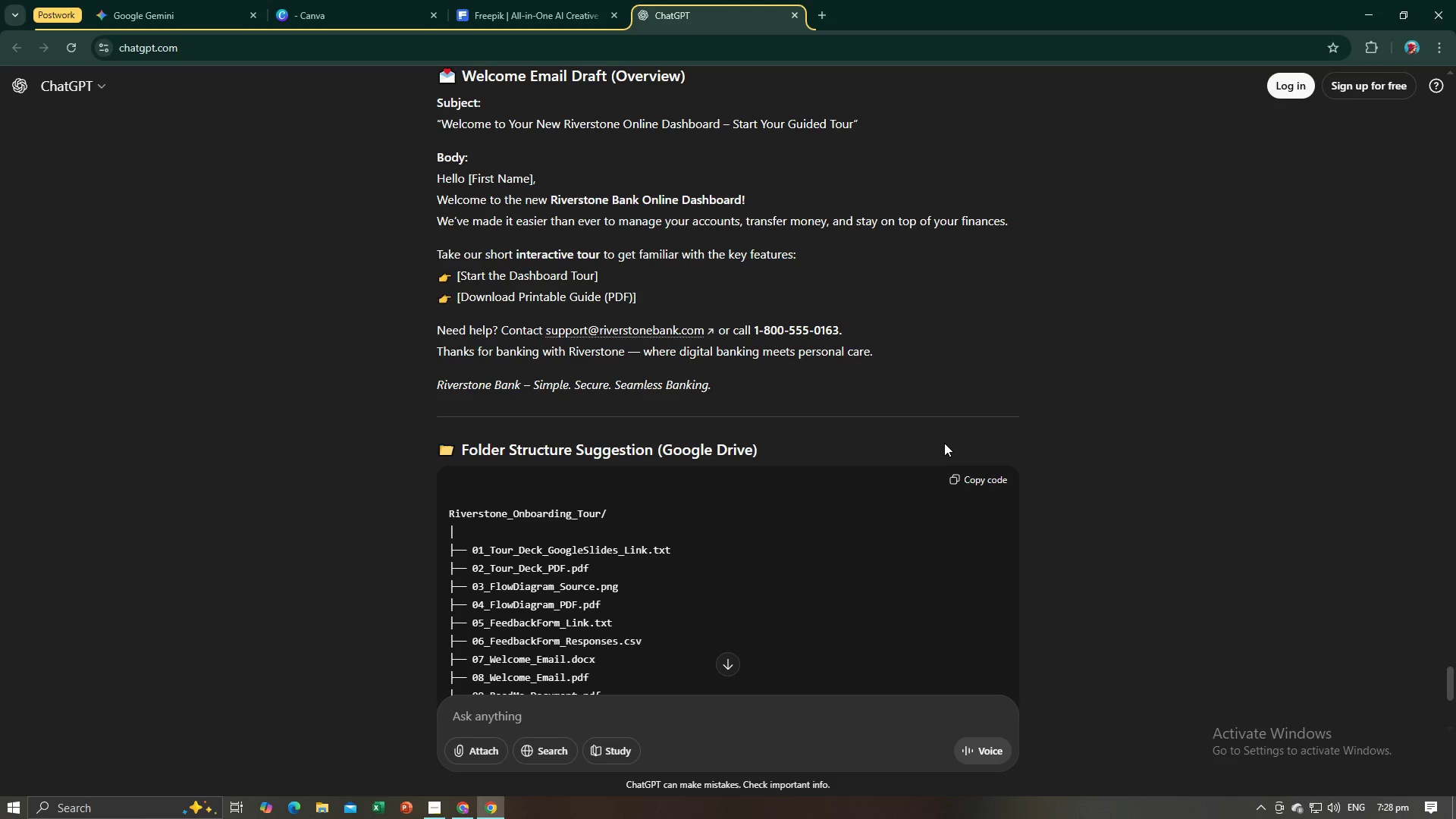 
key(Alt+AltLeft)
 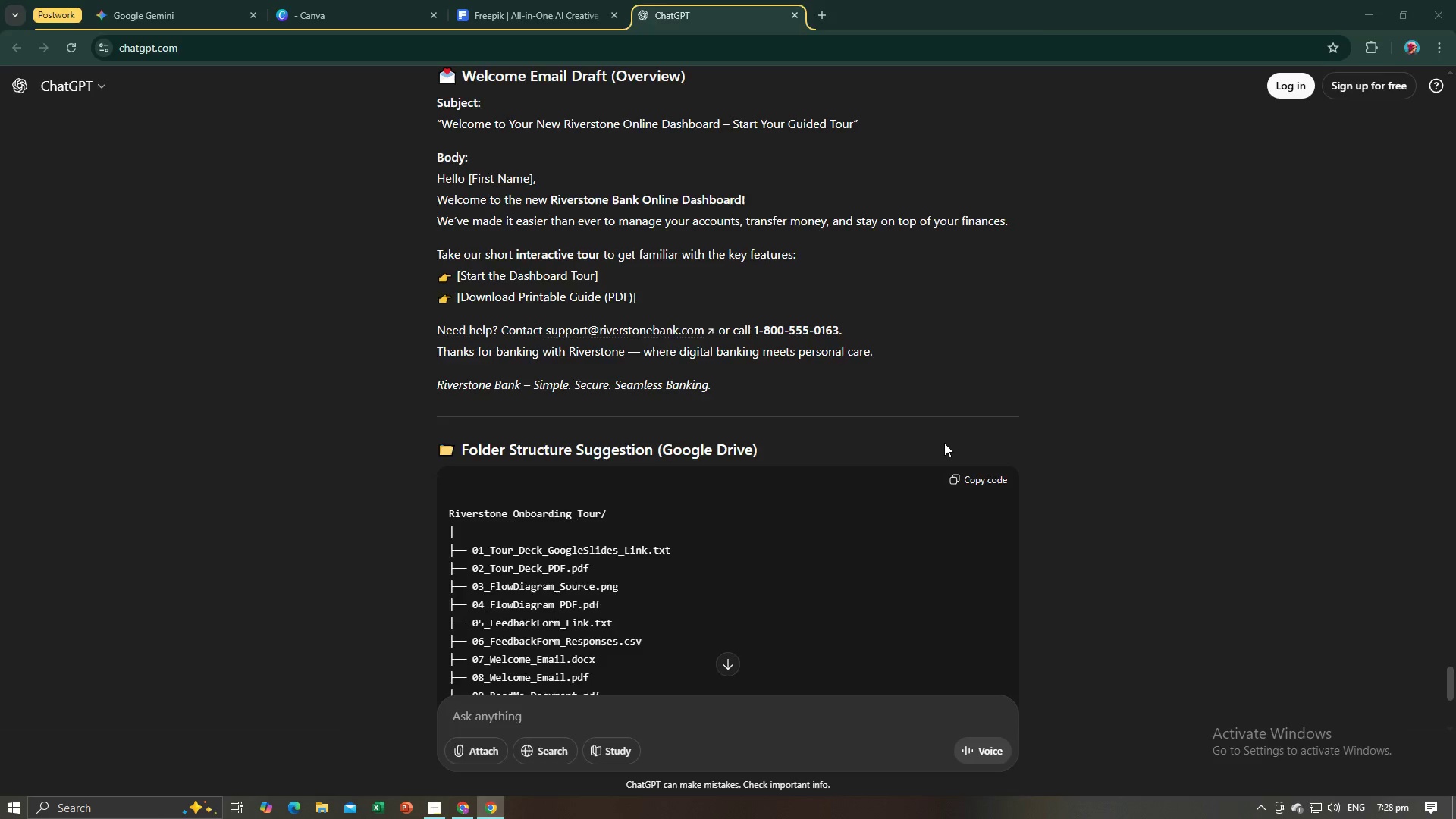 
key(Alt+Tab)
 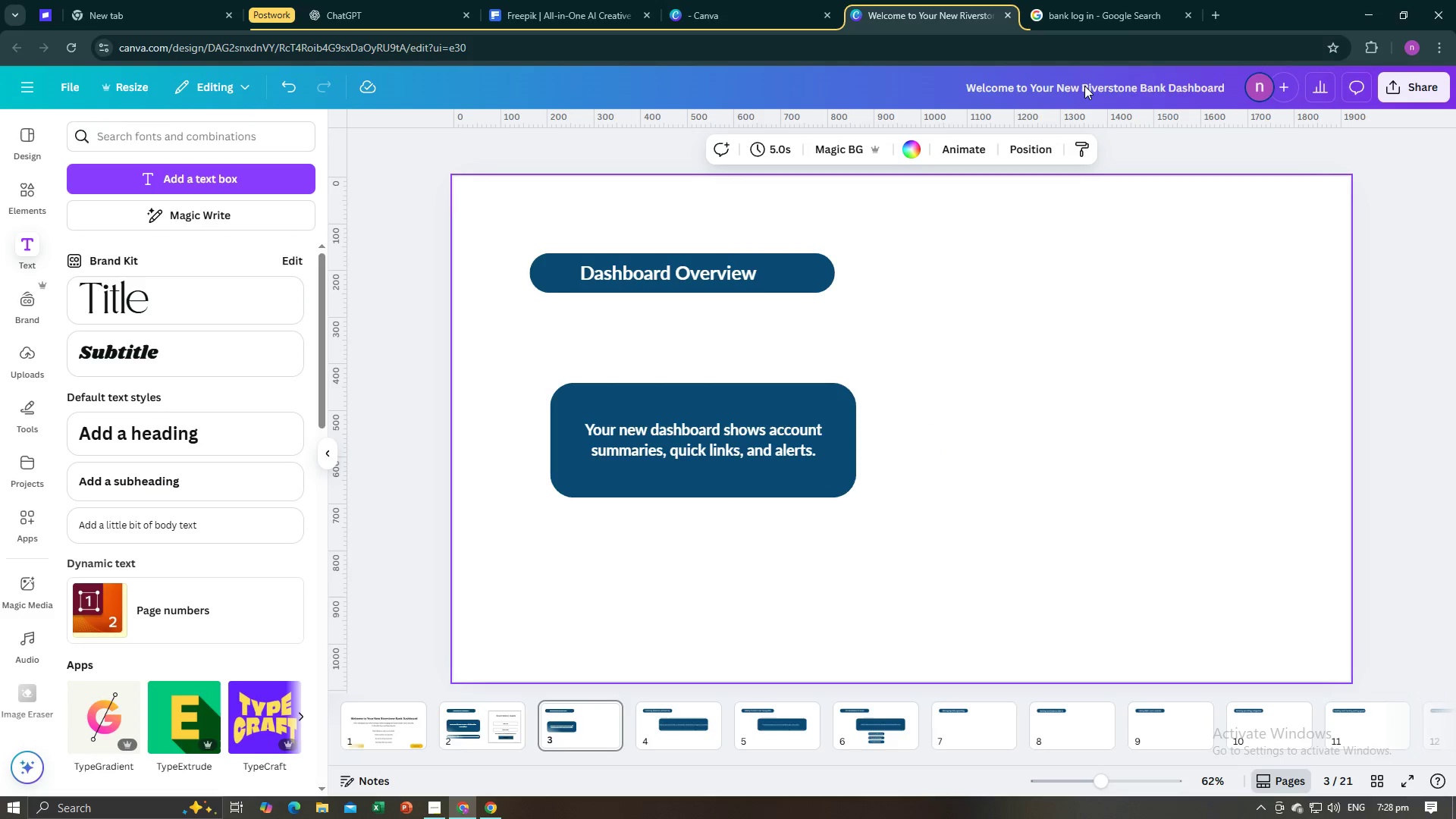 
left_click([1142, 0])
 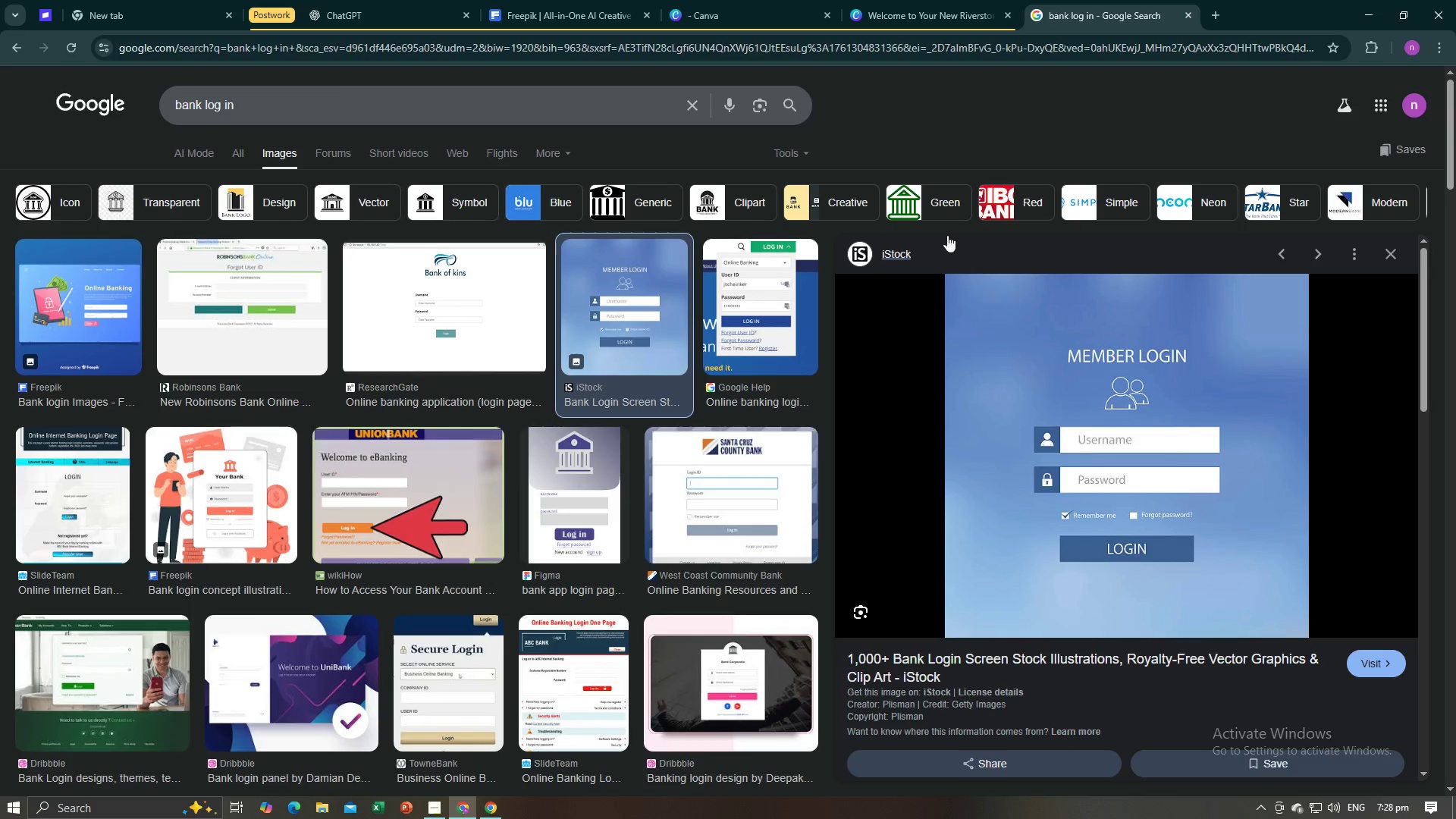 
left_click_drag(start_coordinate=[292, 108], to_coordinate=[101, 105])
 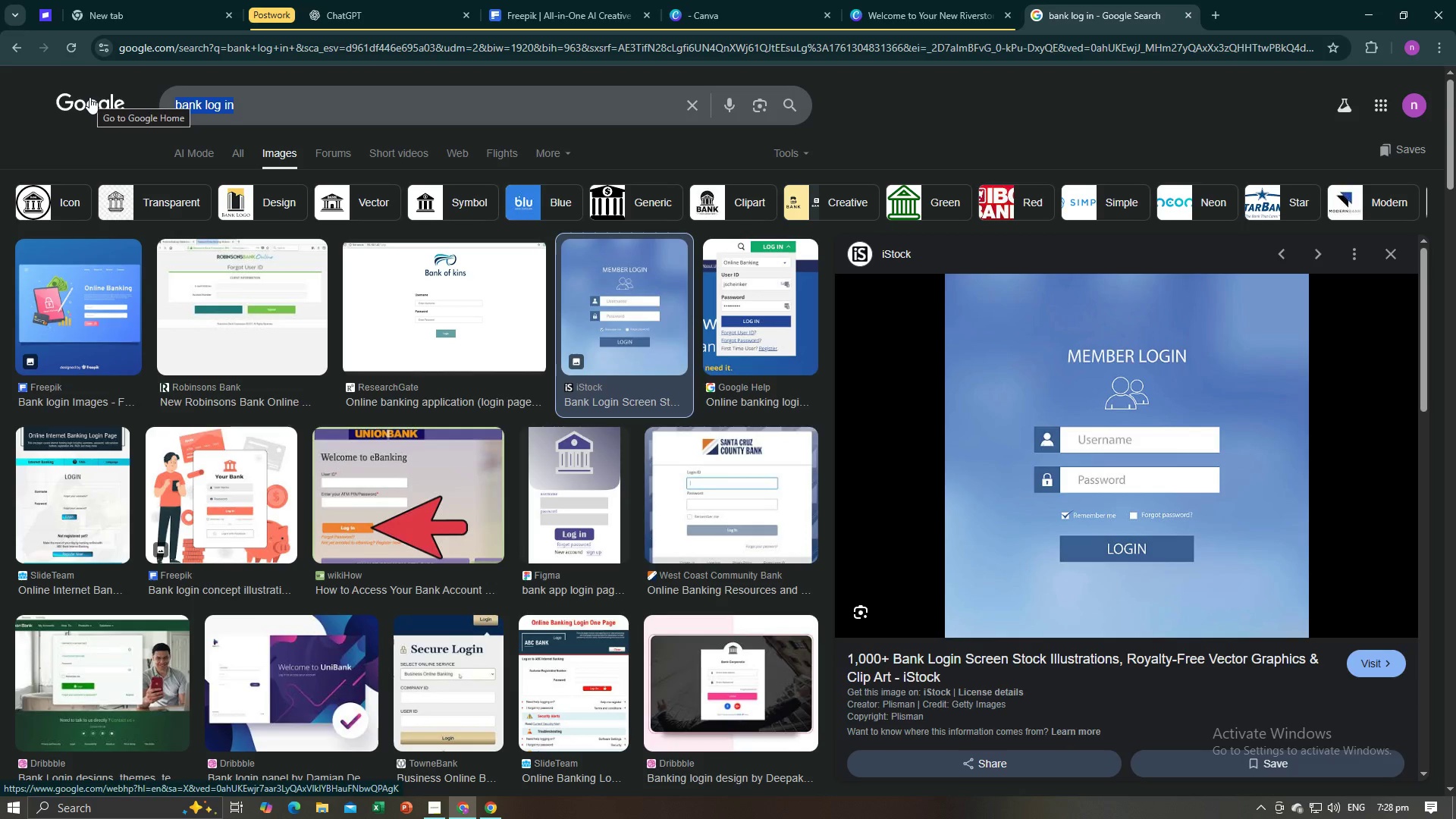 
type(dasg)
key(Backspace)
type(ho)
key(Backspace)
type(board overn)
key(Backspace)
type(view)
 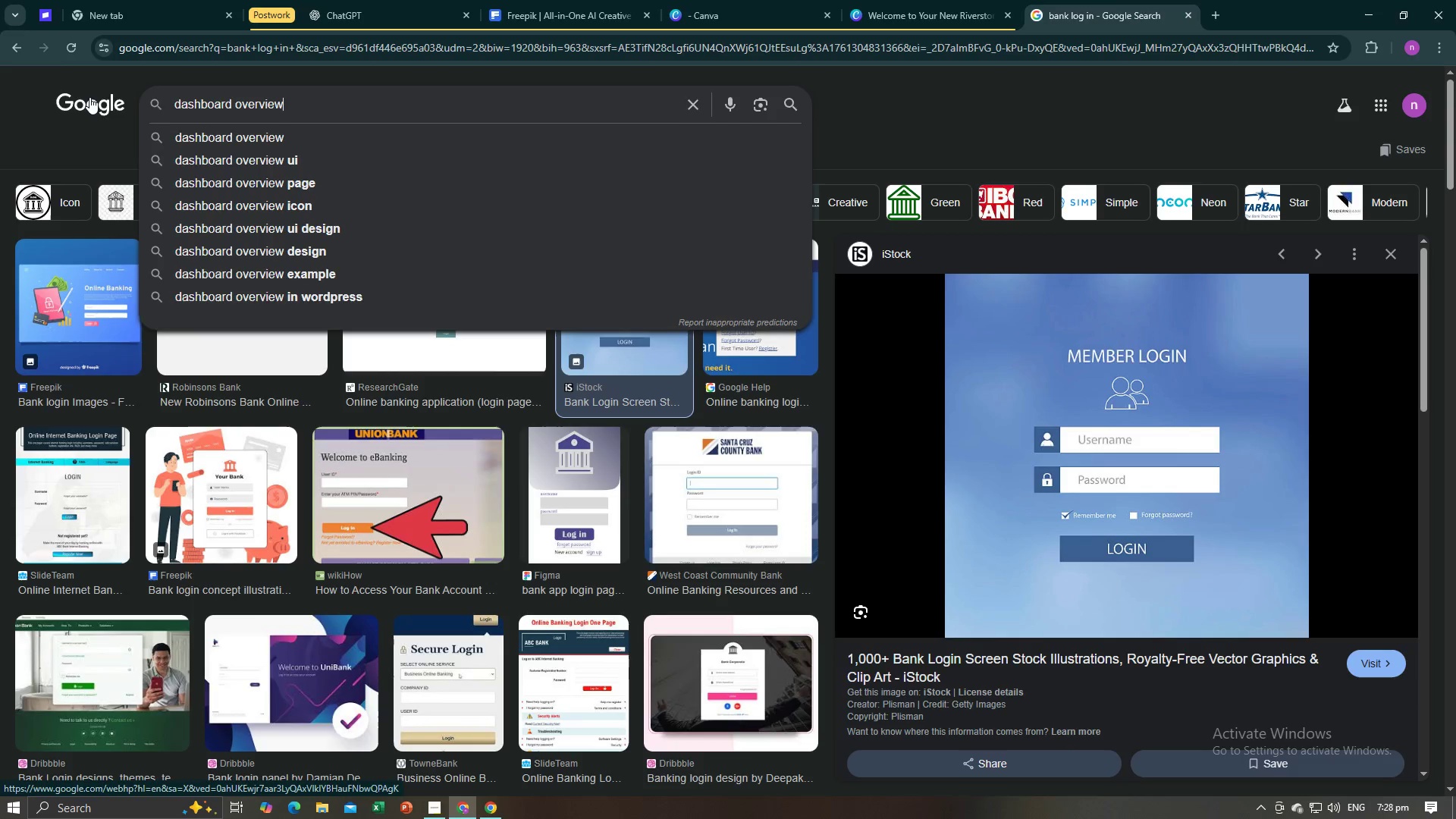 
key(Enter)